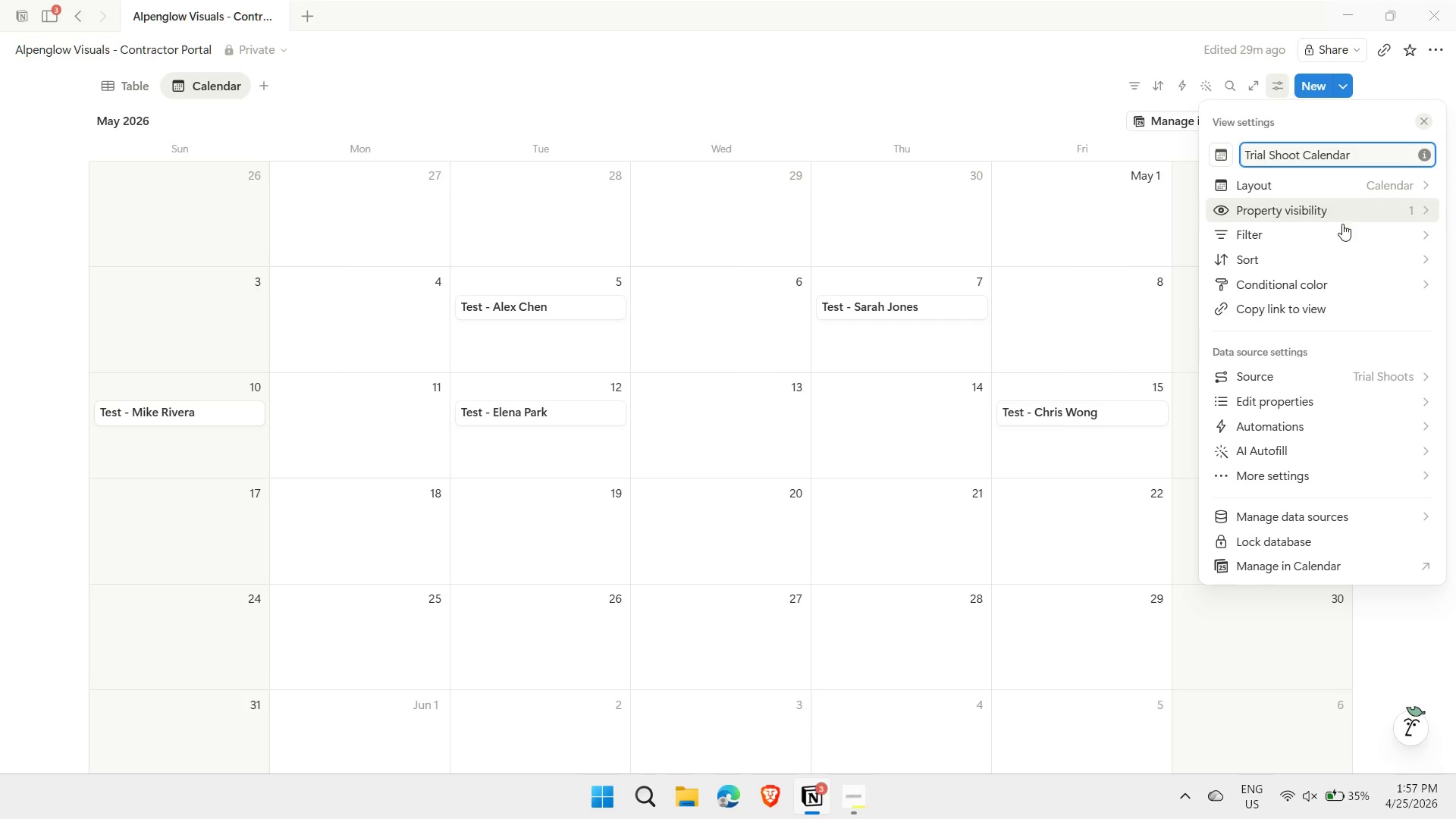 
wait(5.44)
 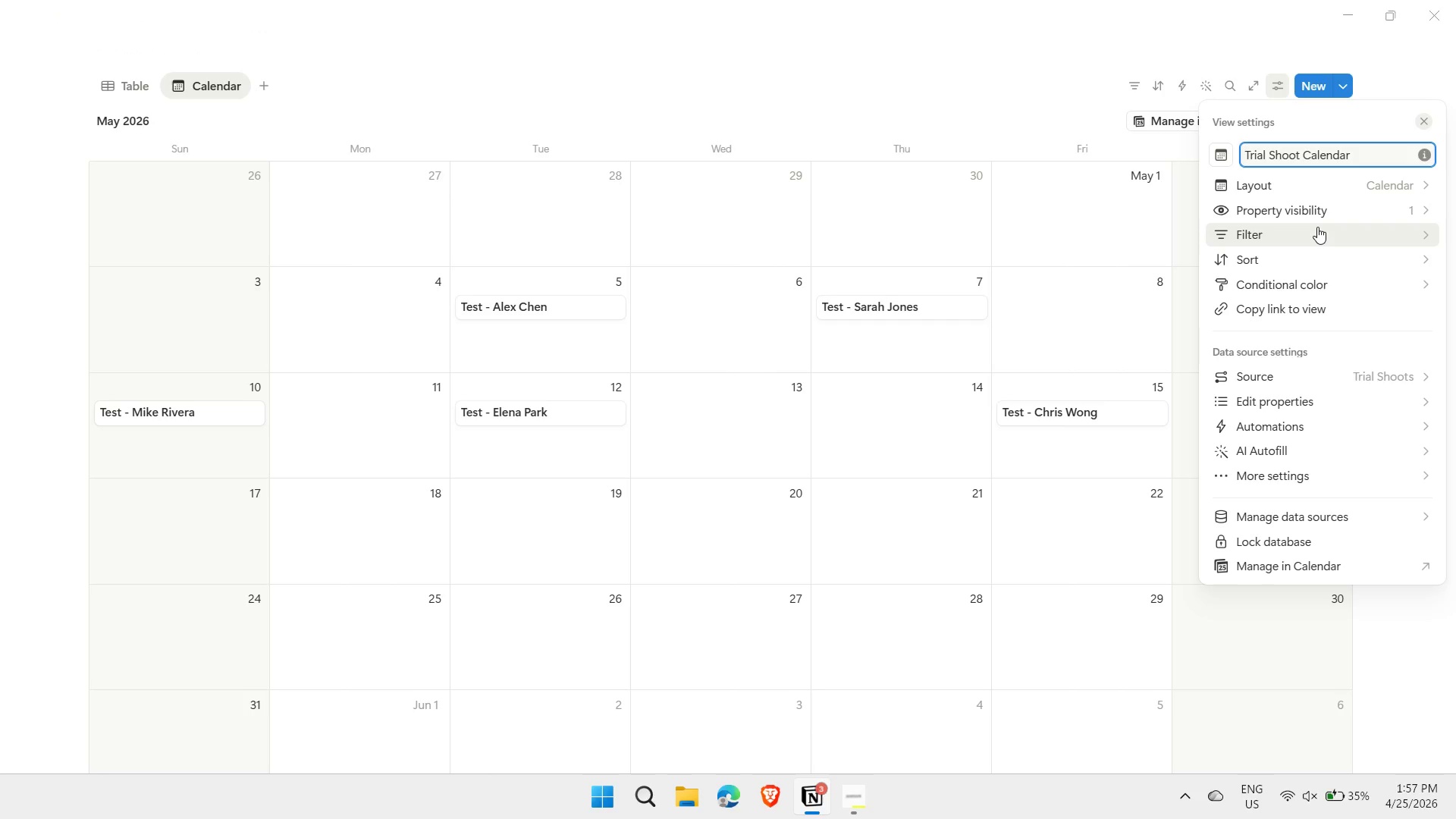 
key(Enter)
 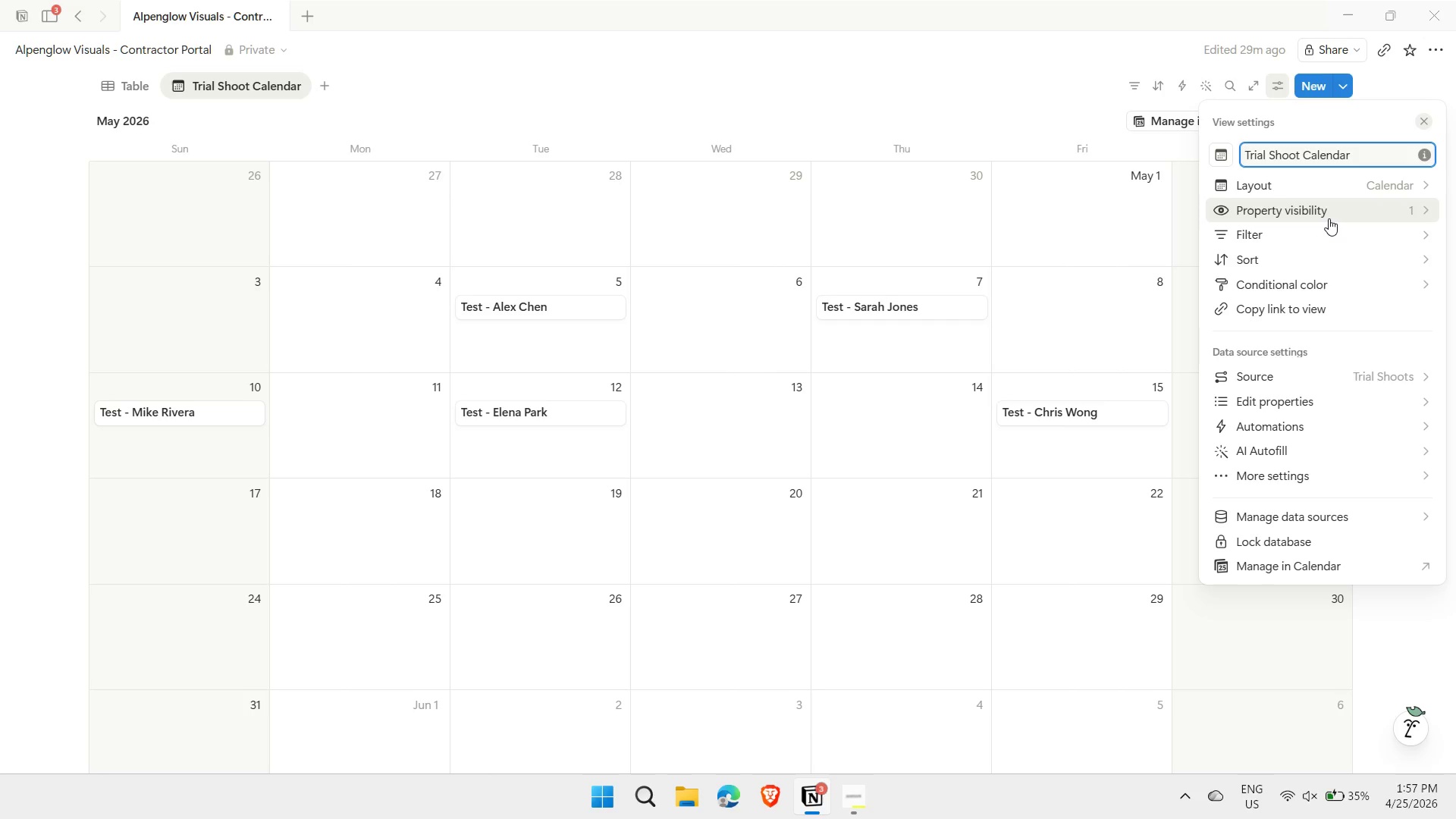 
wait(8.53)
 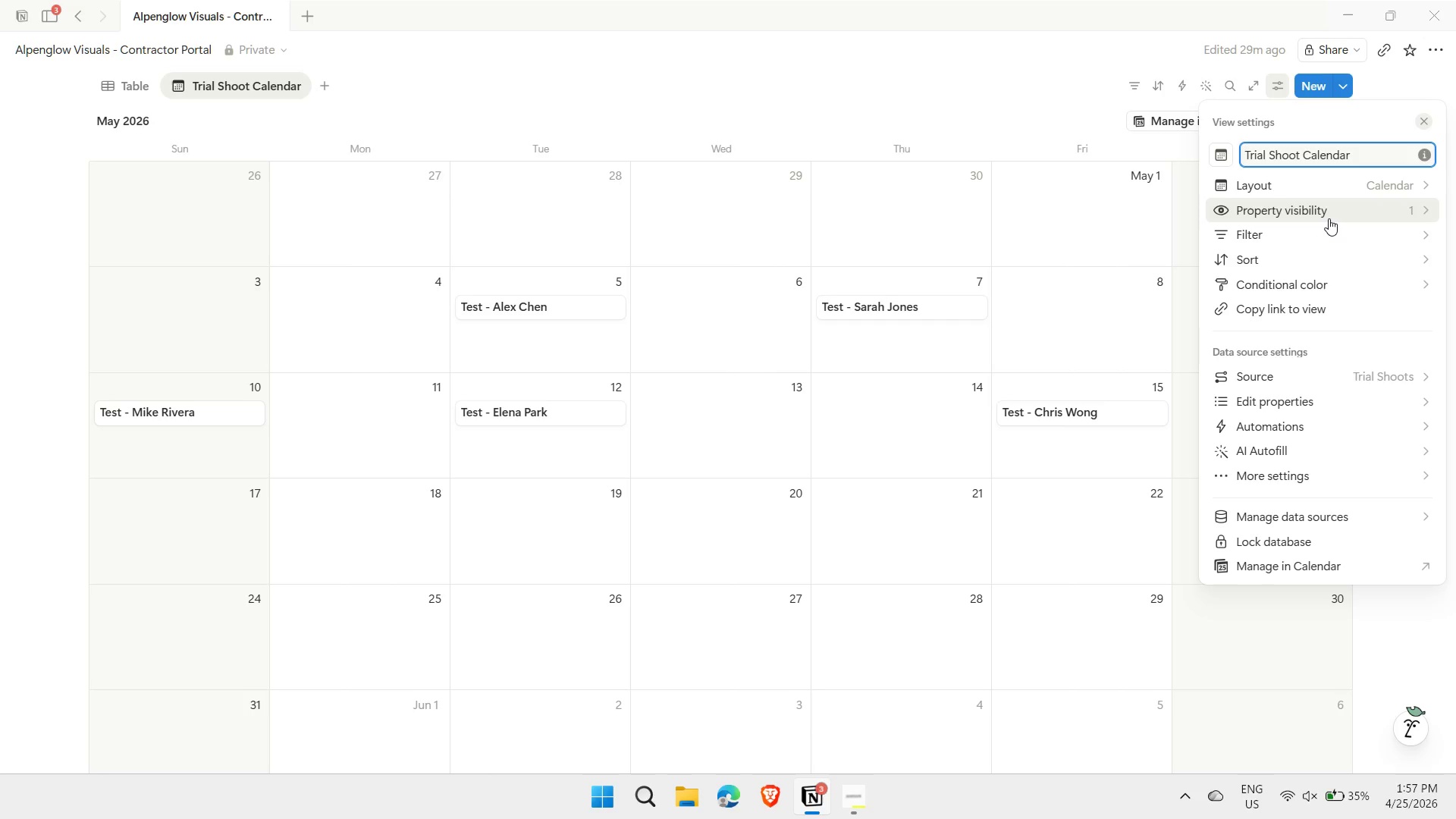 
left_click([1373, 209])
 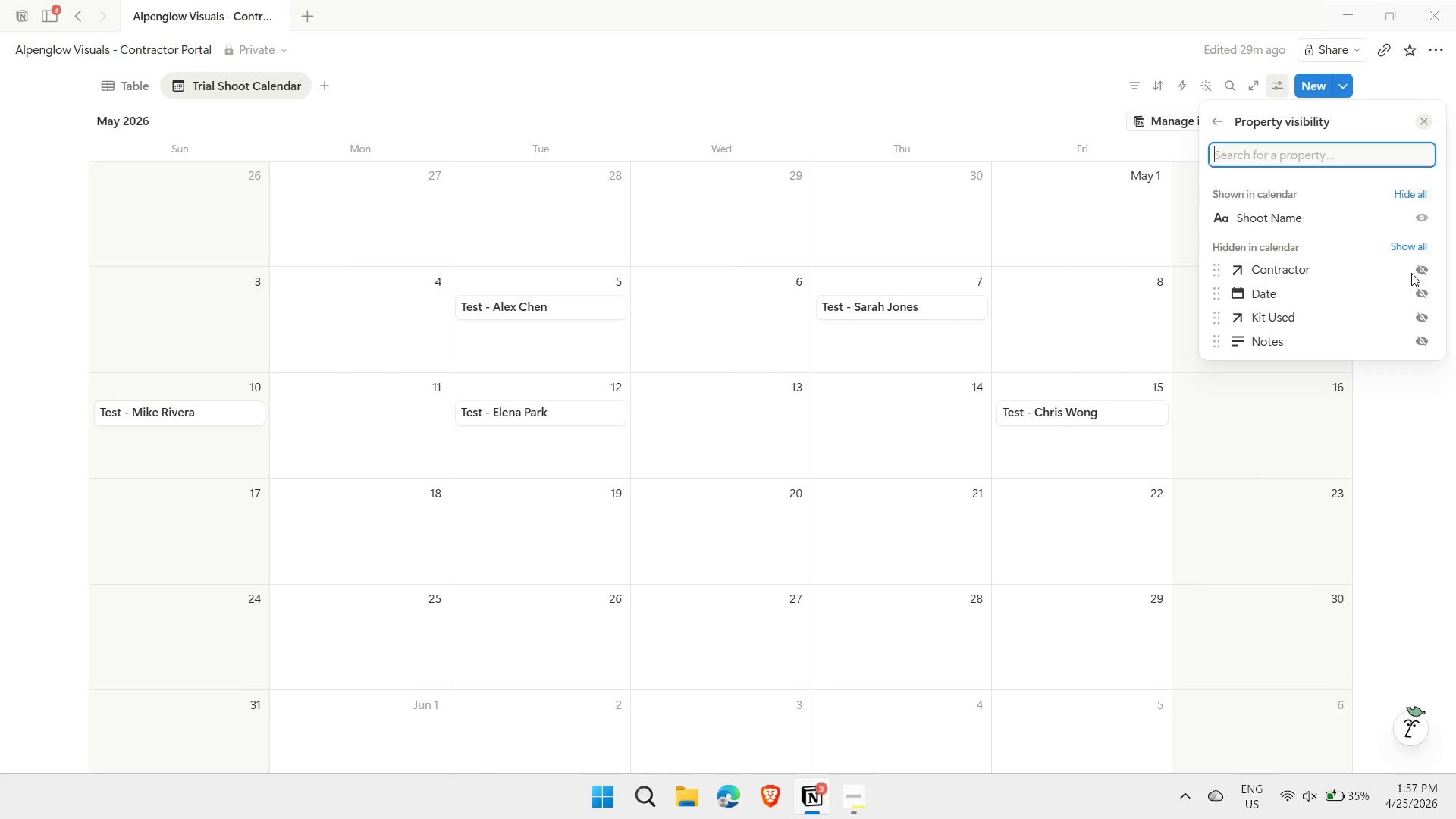 
left_click([1420, 276])
 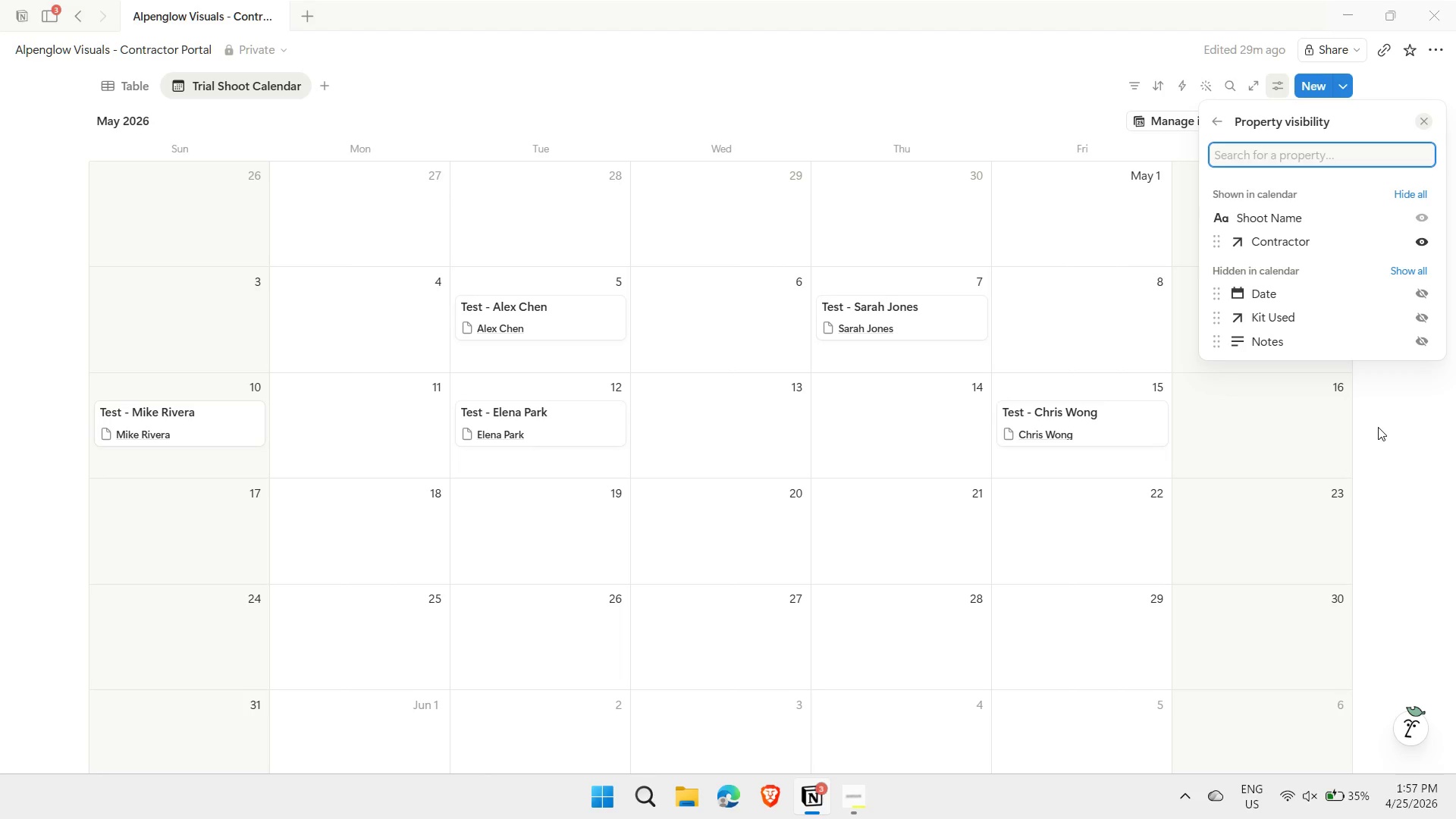 
wait(6.11)
 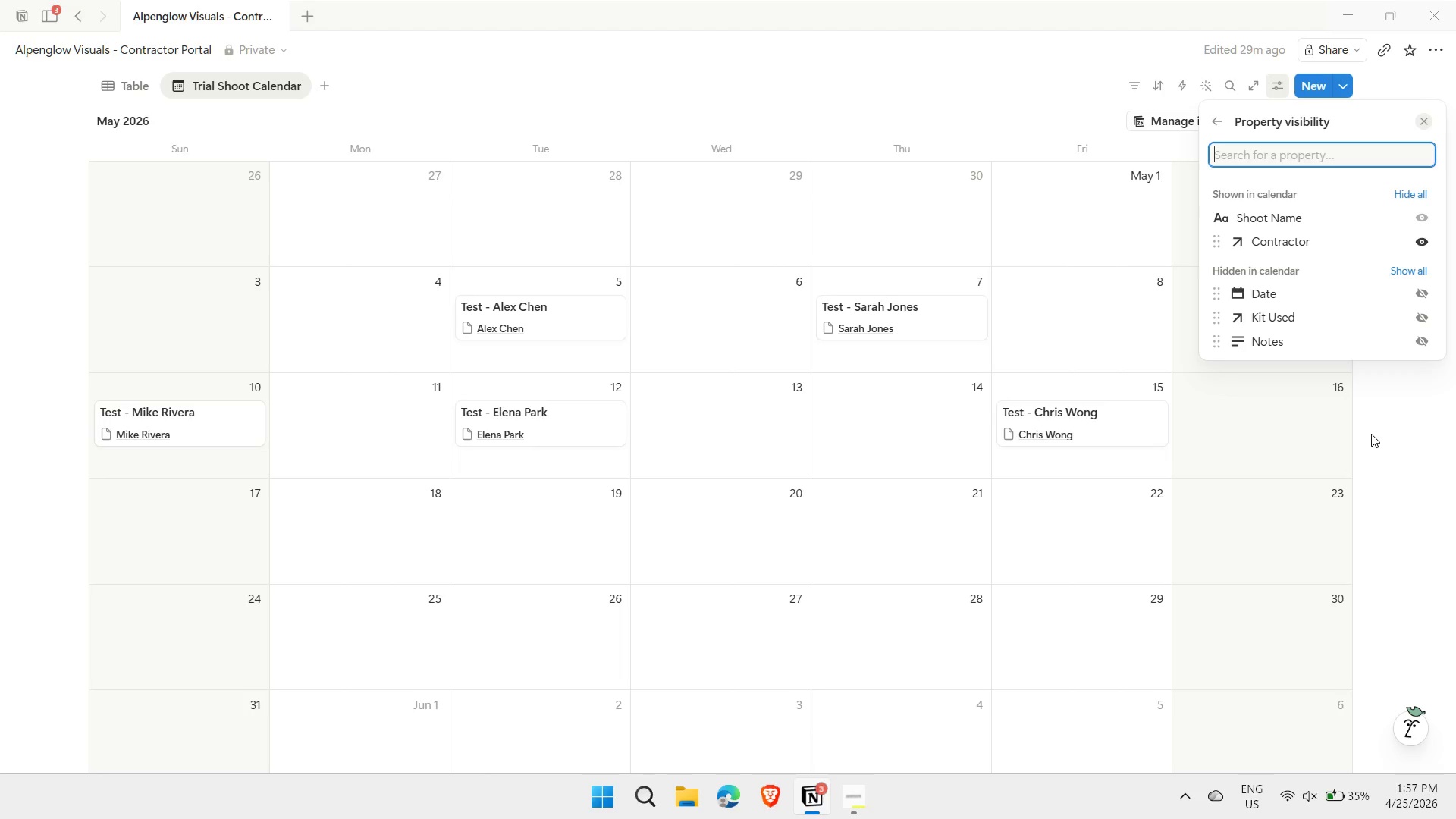 
left_click([1386, 403])
 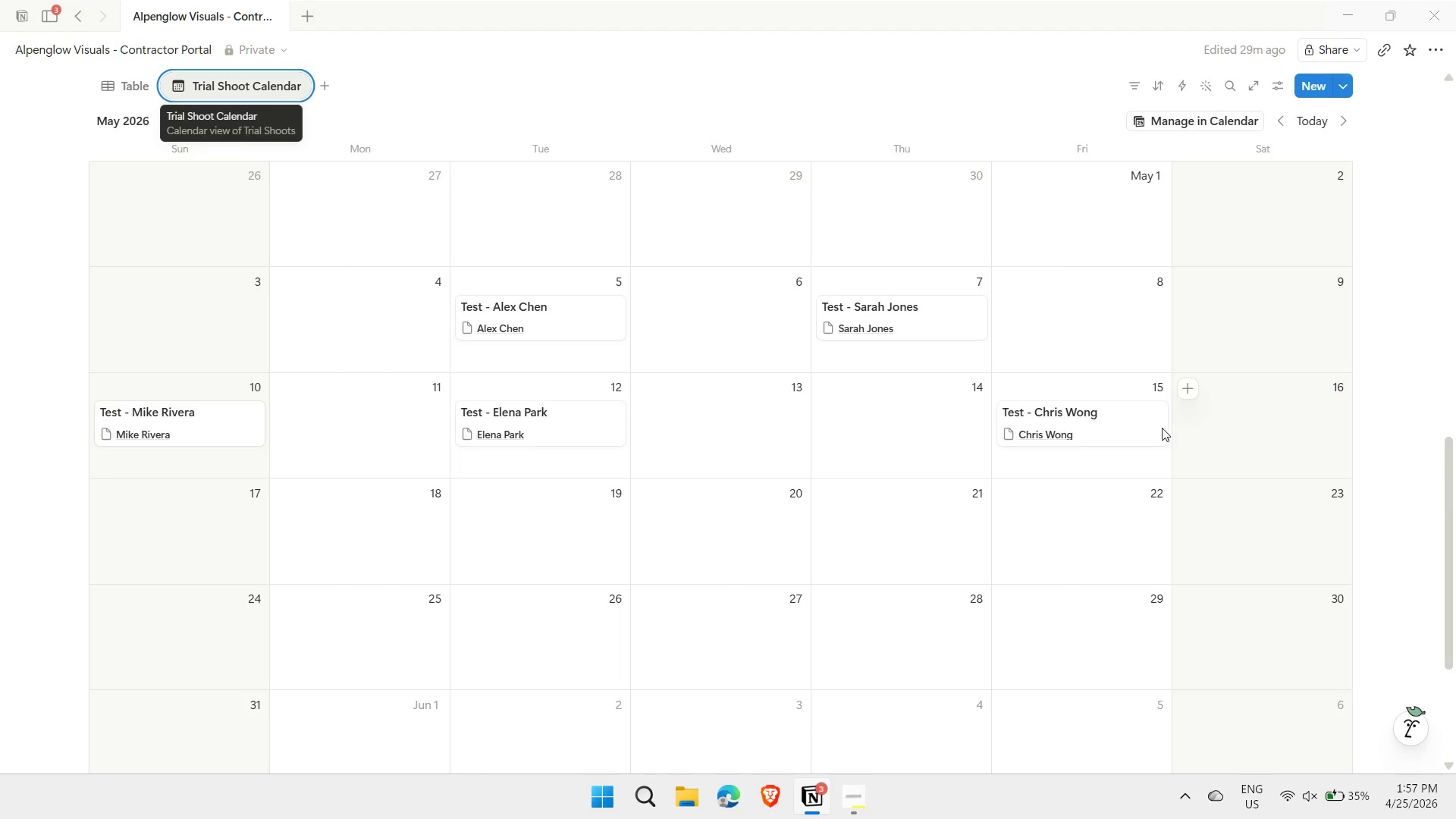 
scroll: coordinate [472, 419], scroll_direction: up, amount: 7.0
 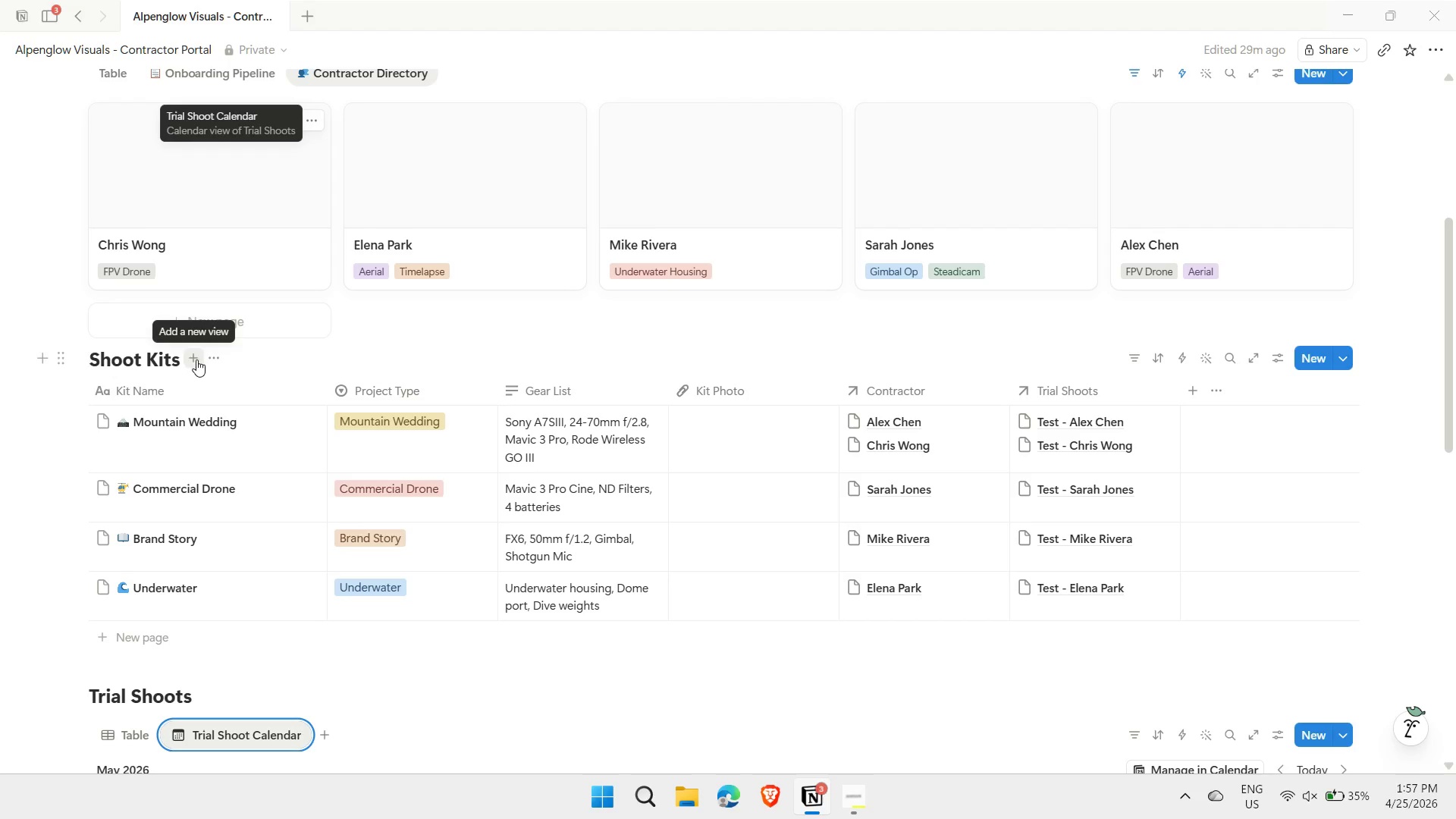 
left_click([196, 359])
 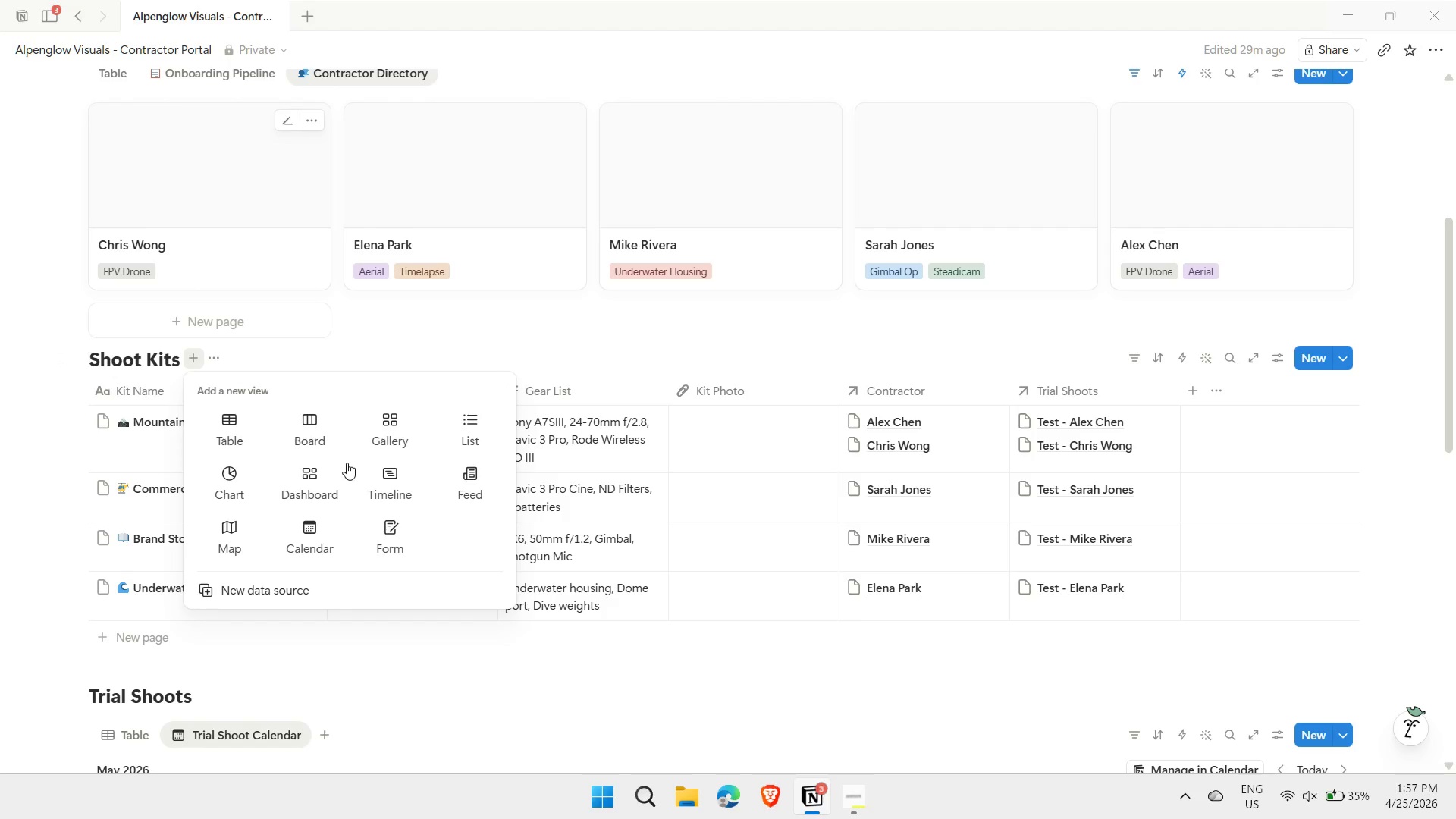 
left_click([397, 430])
 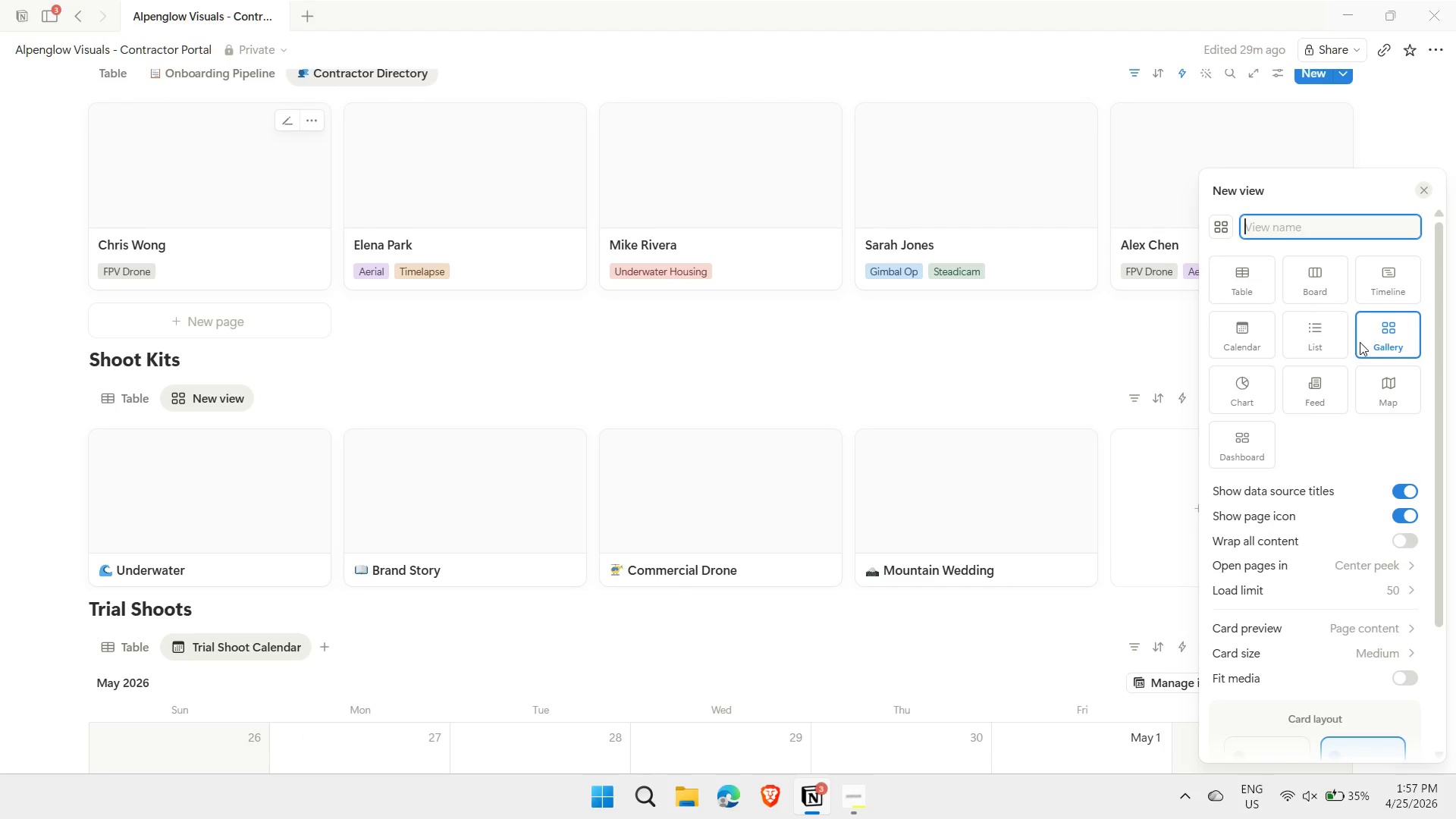 
key(Meta+MetaLeft)
 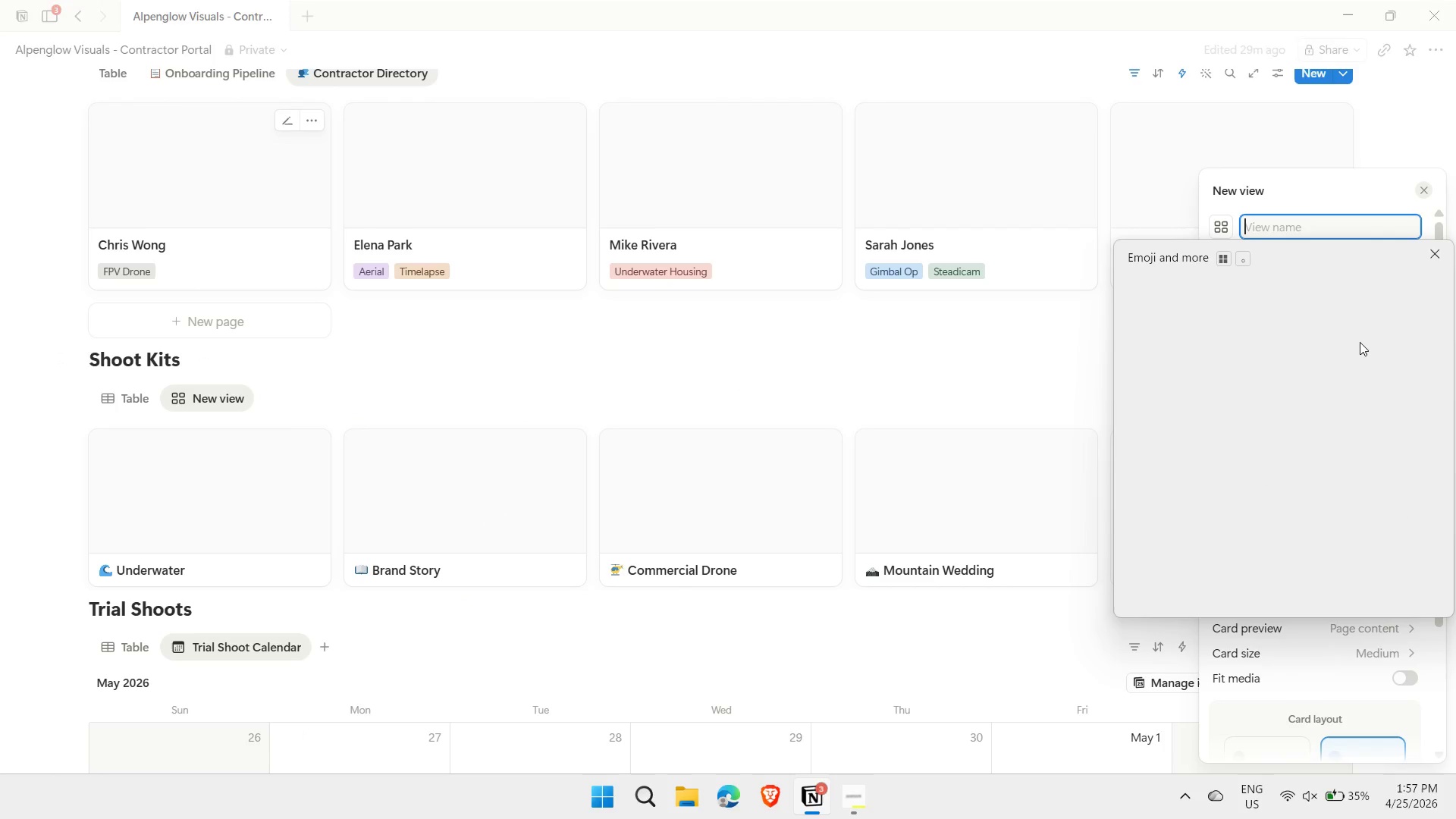 
key(Meta+Period)
 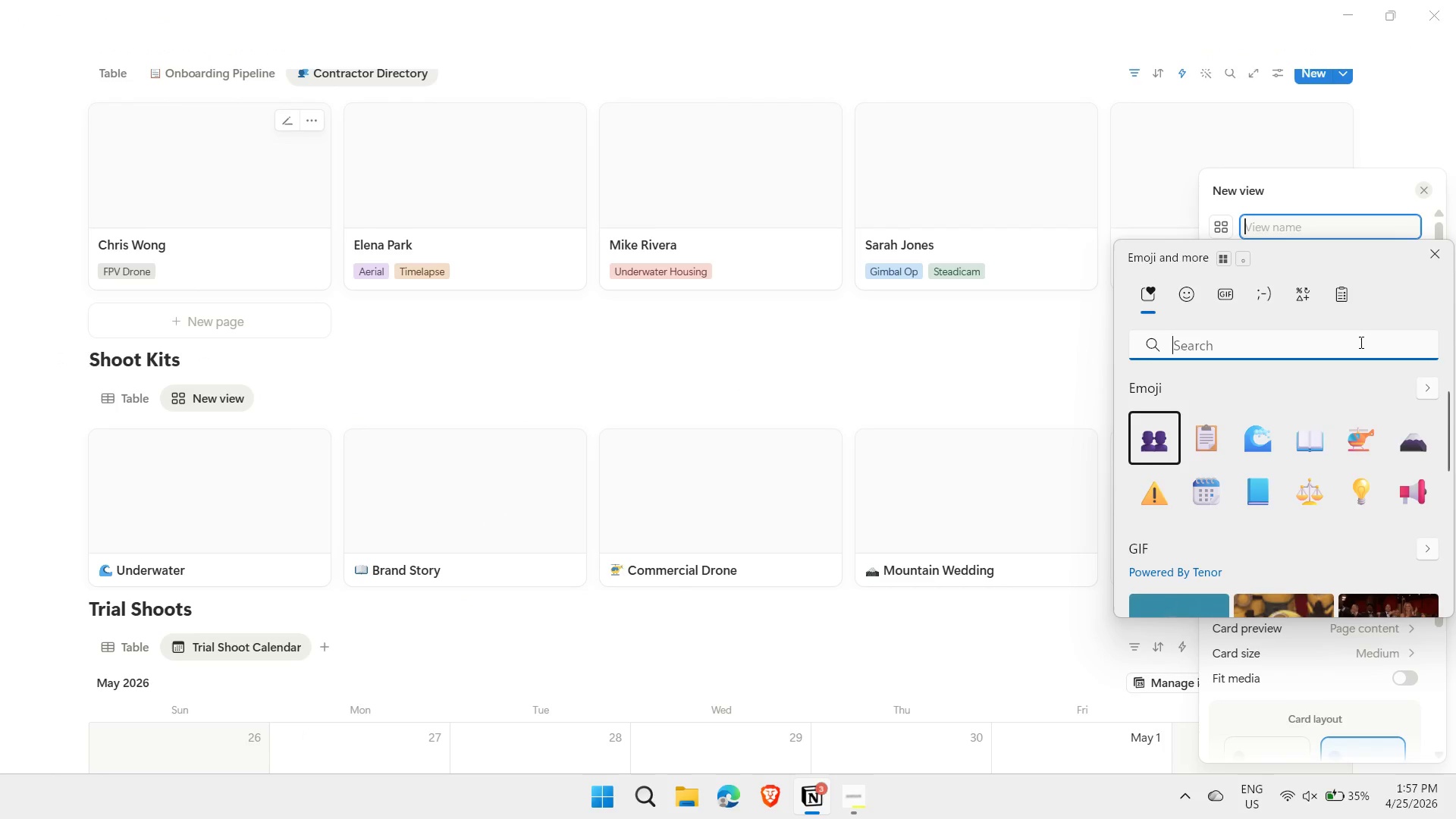 
type(film)
 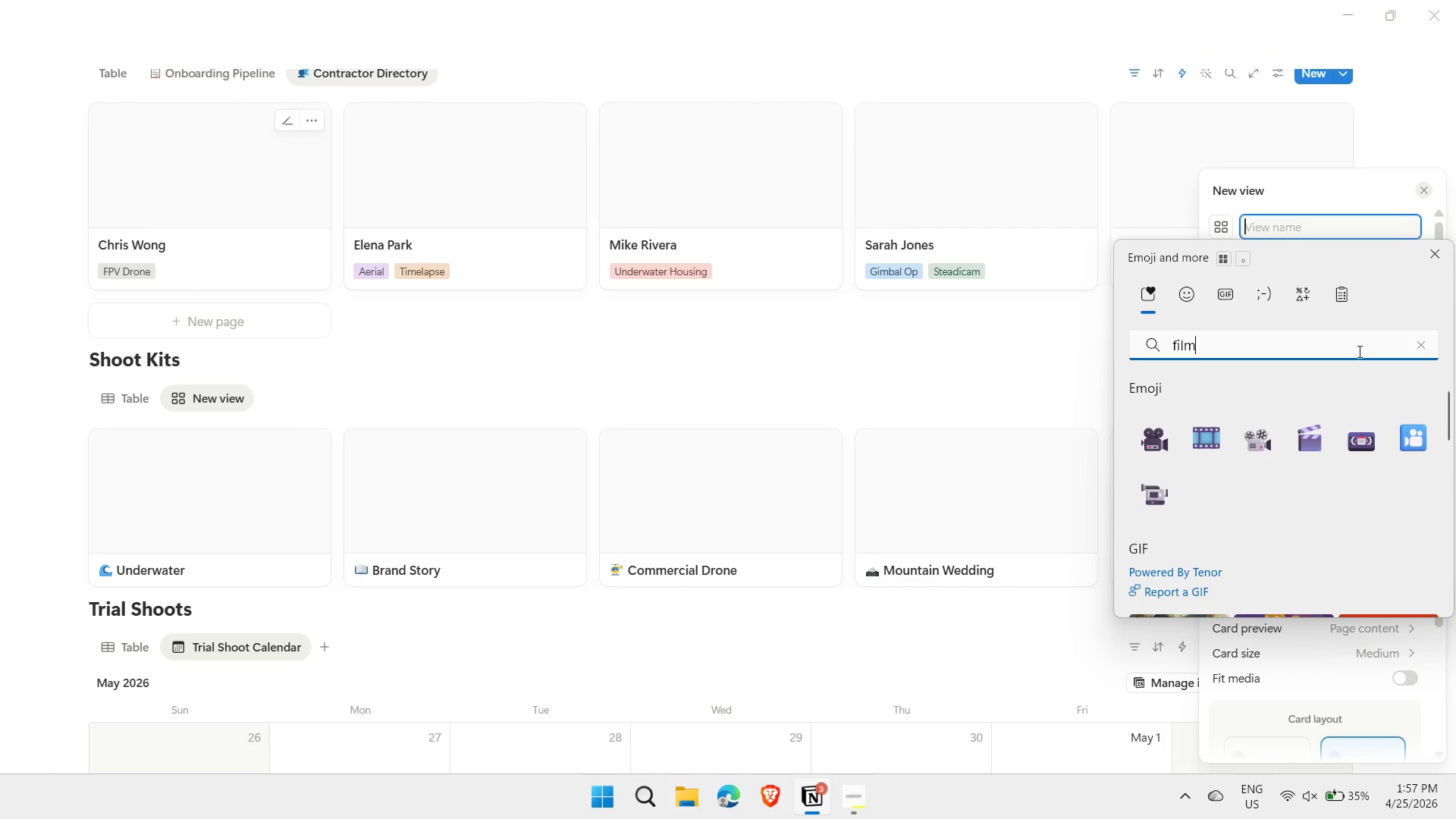 
left_click([1307, 437])
 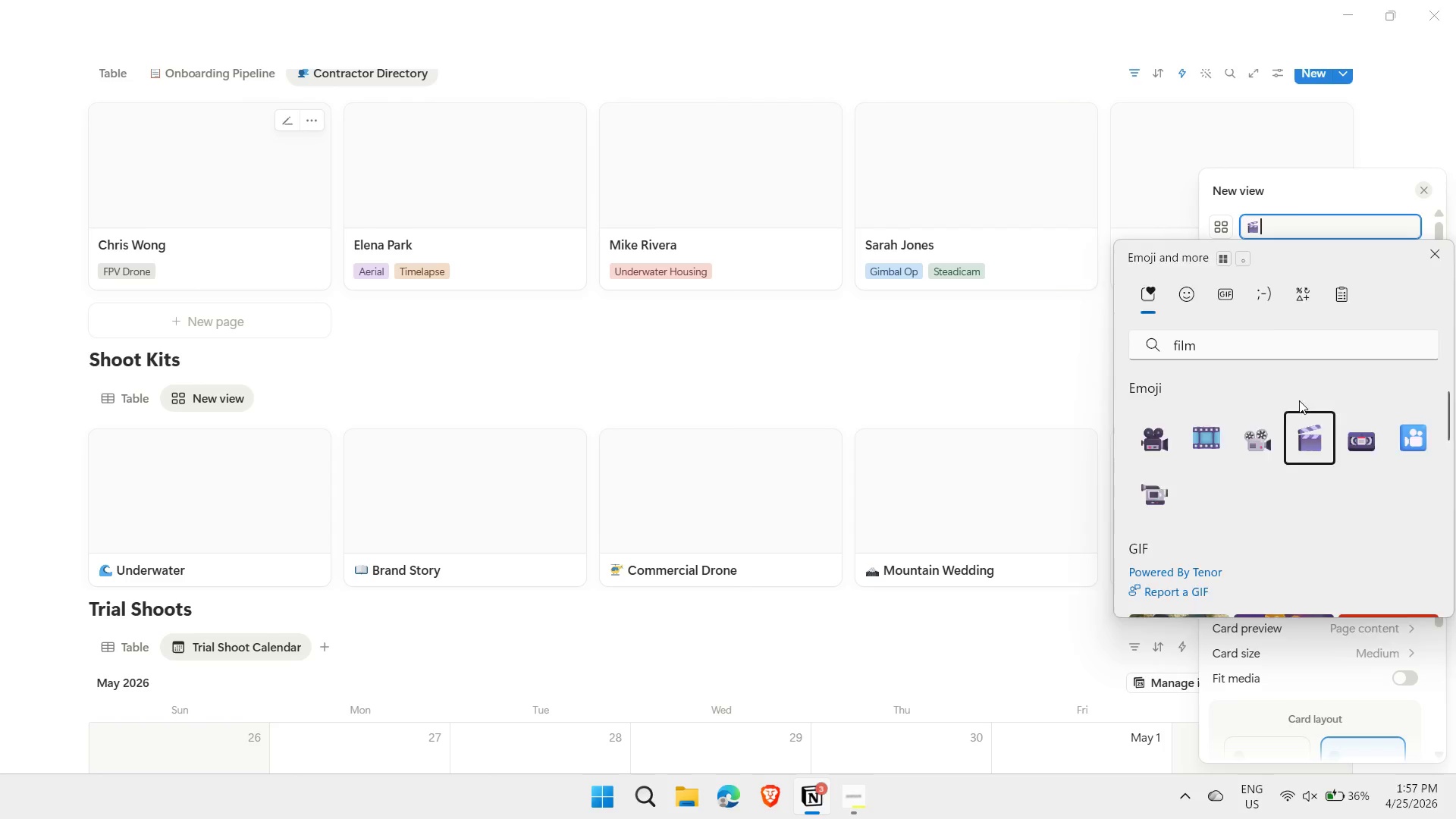 
type( Shoot Kit Library)
 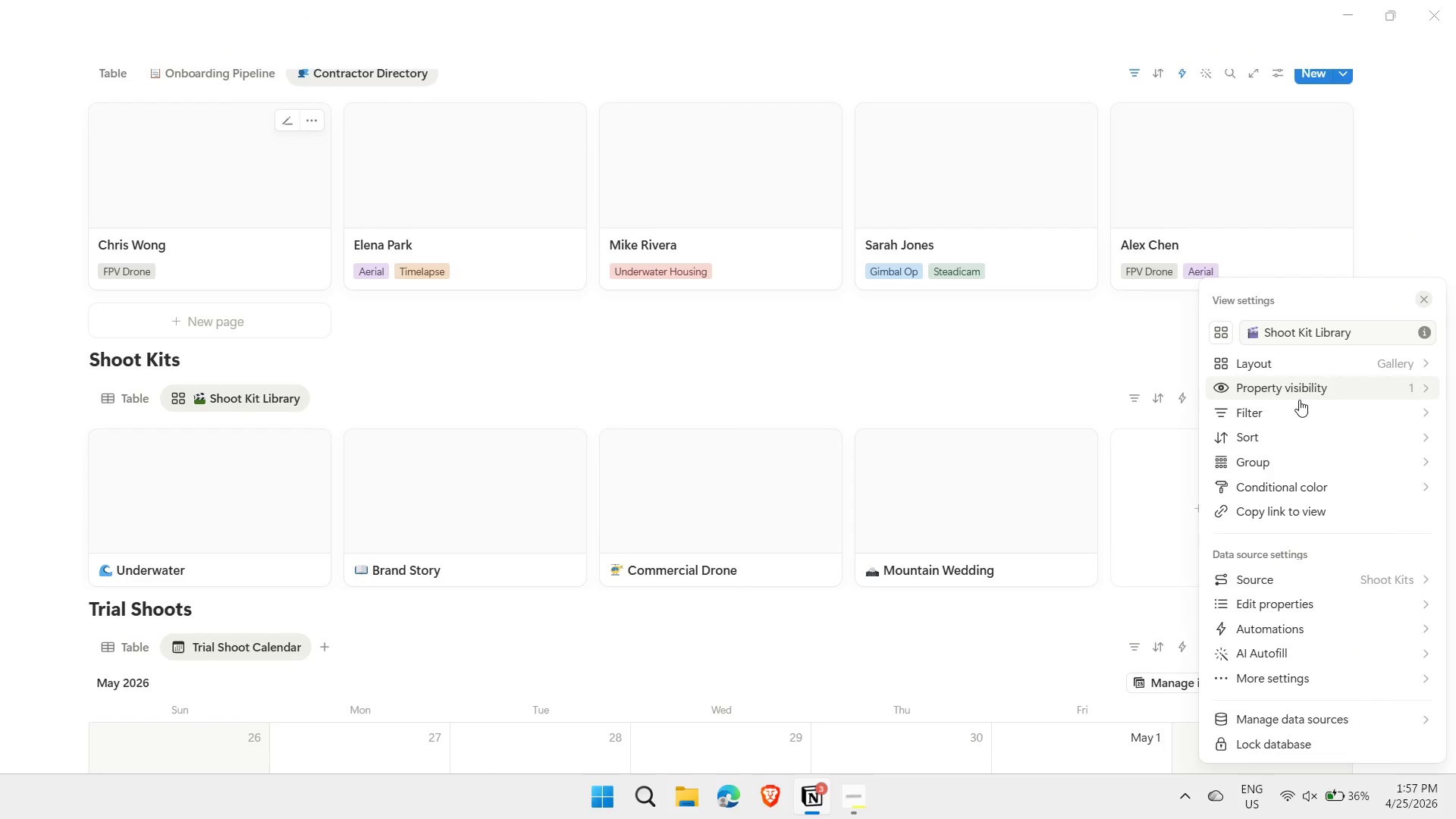 
key(Enter)
 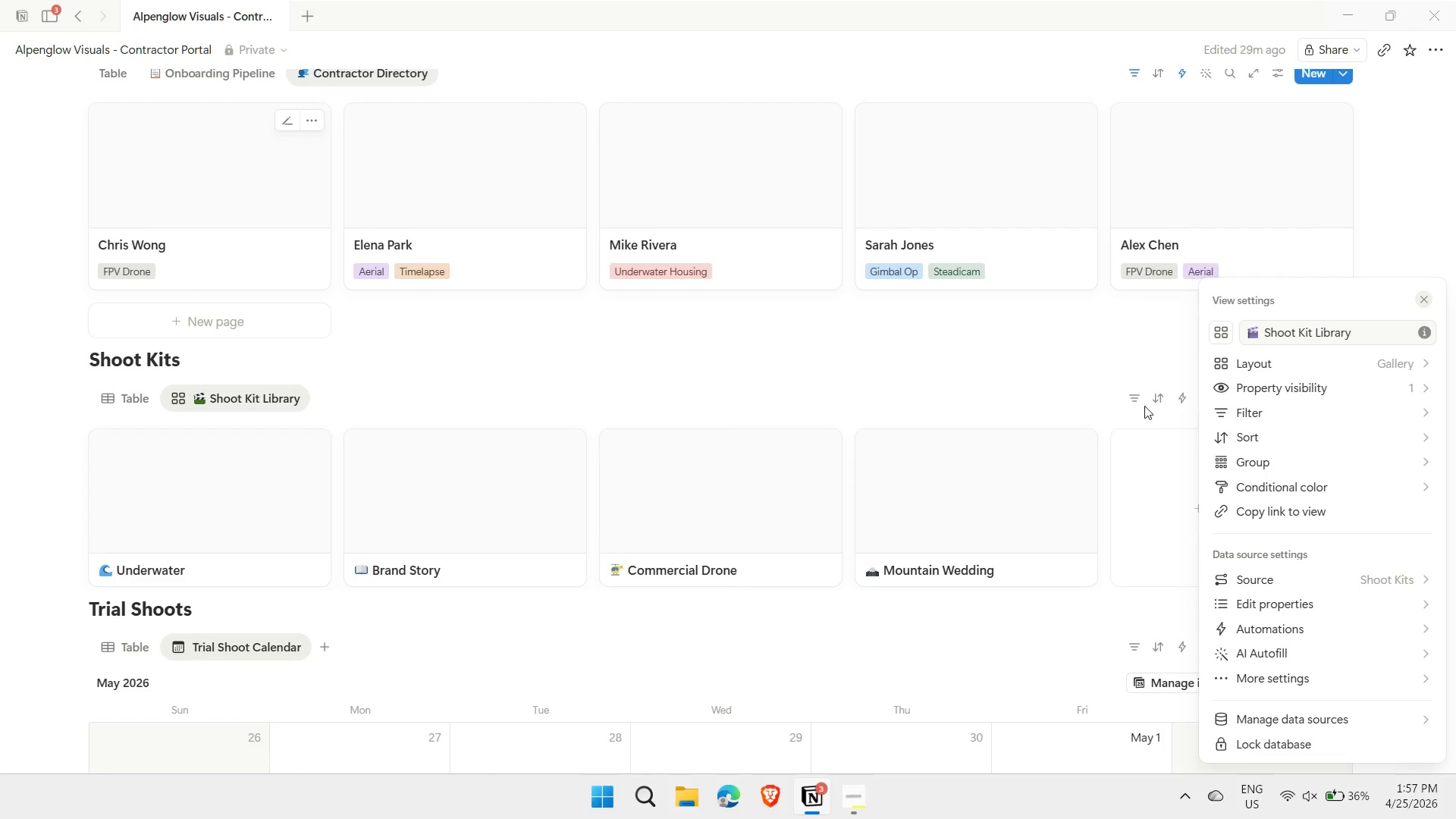 
double_click([1132, 403])
 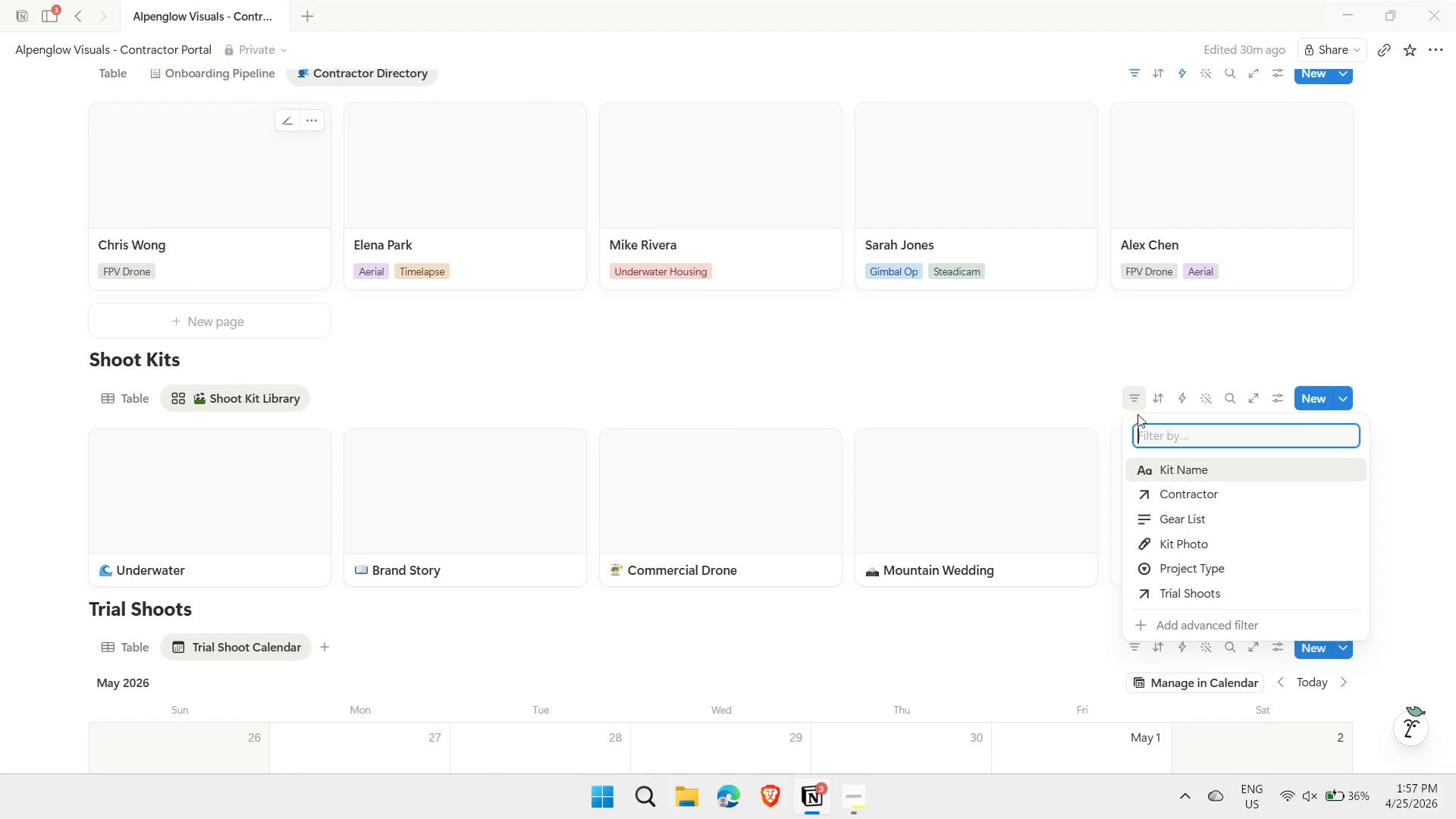 
left_click([1178, 566])
 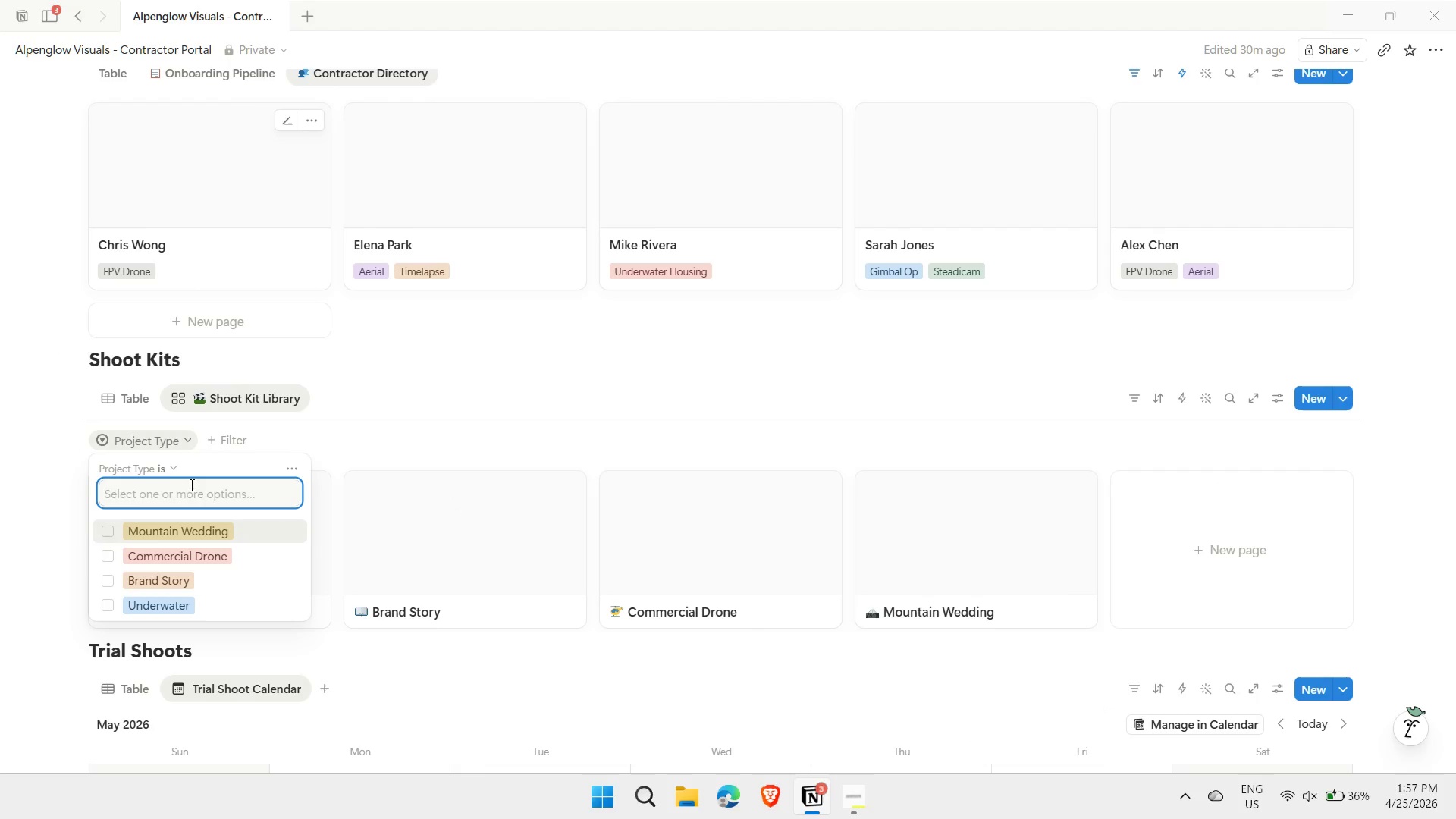 
left_click([172, 464])
 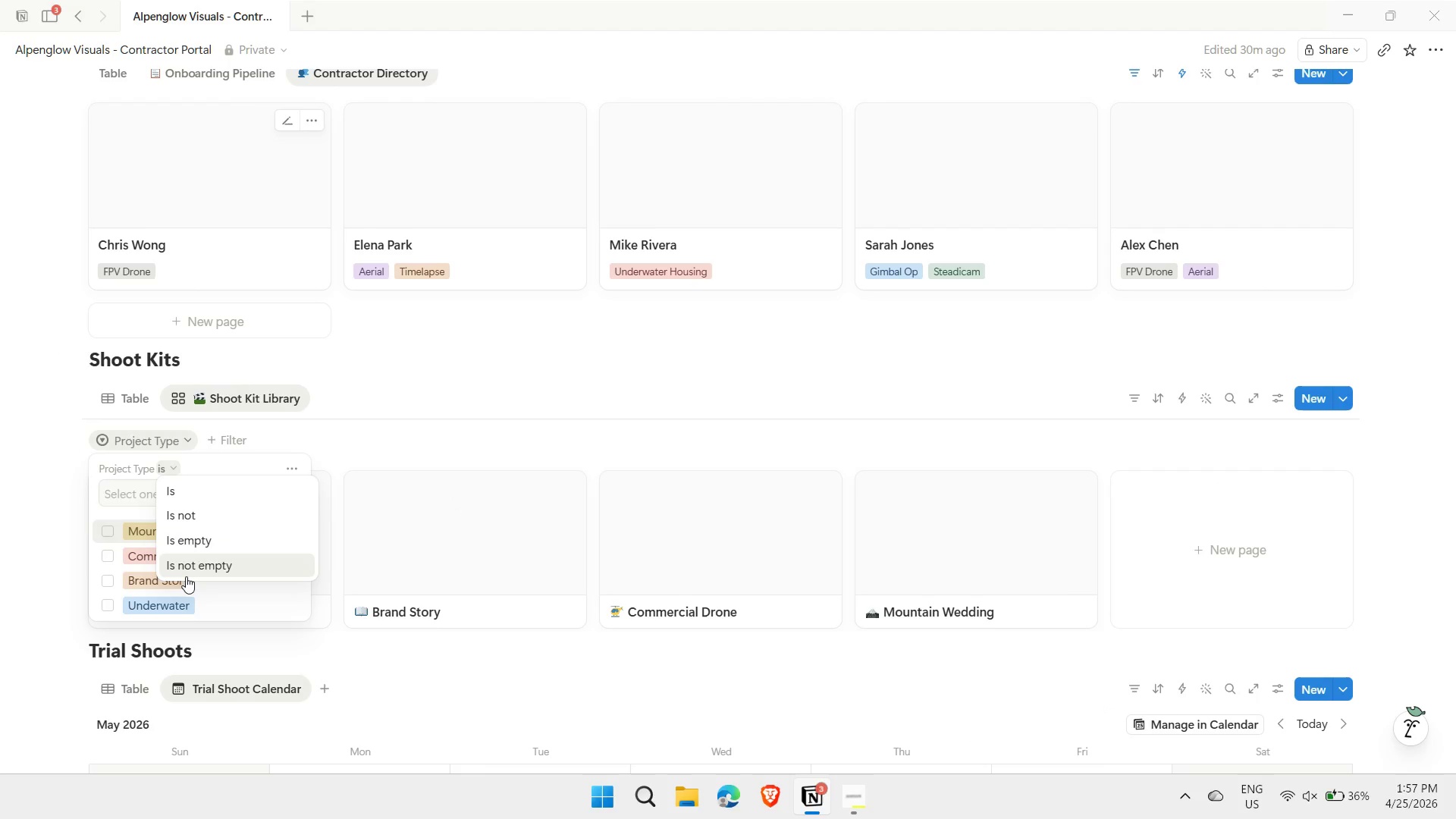 
left_click([190, 566])
 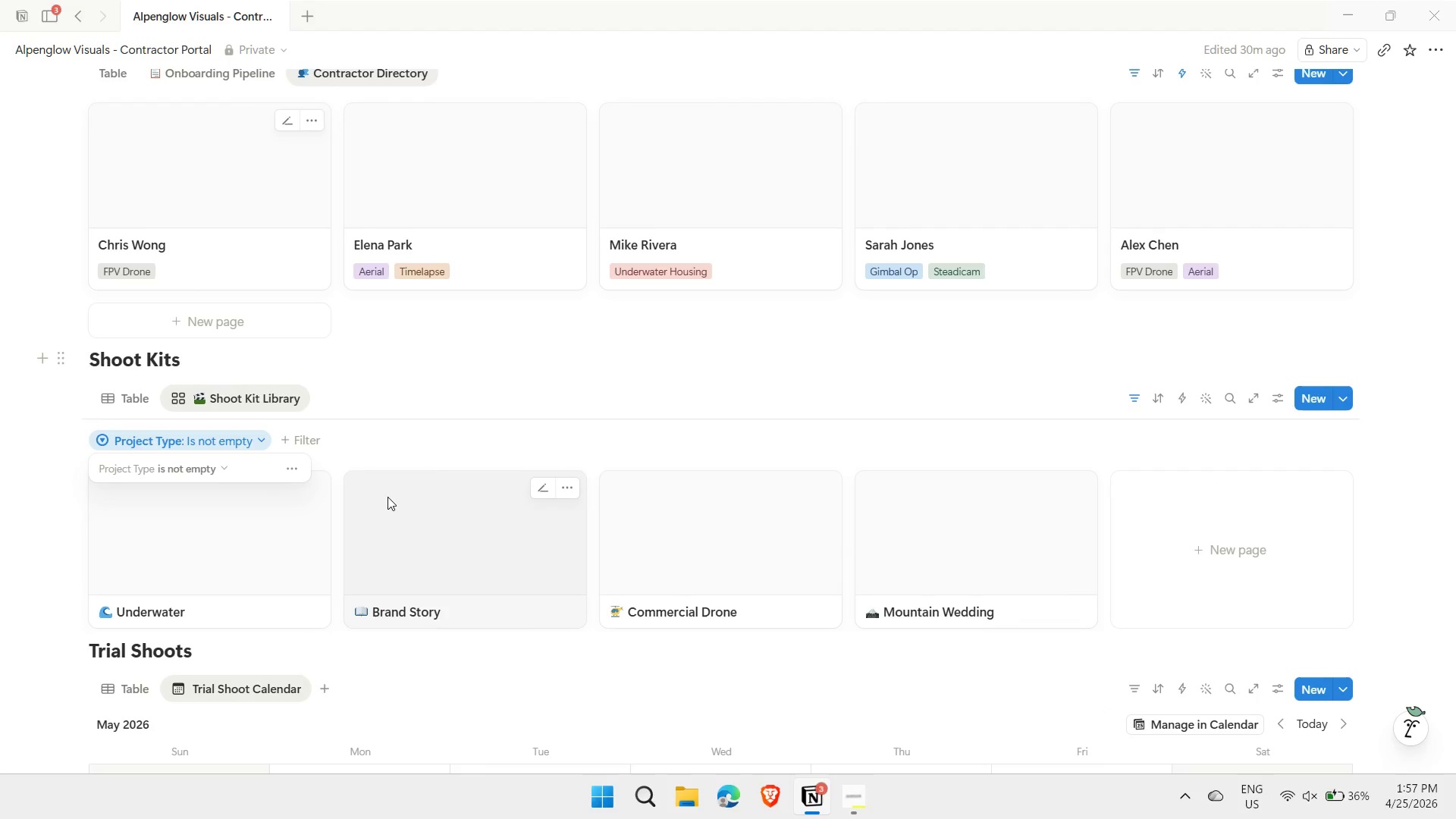 
left_click([539, 437])
 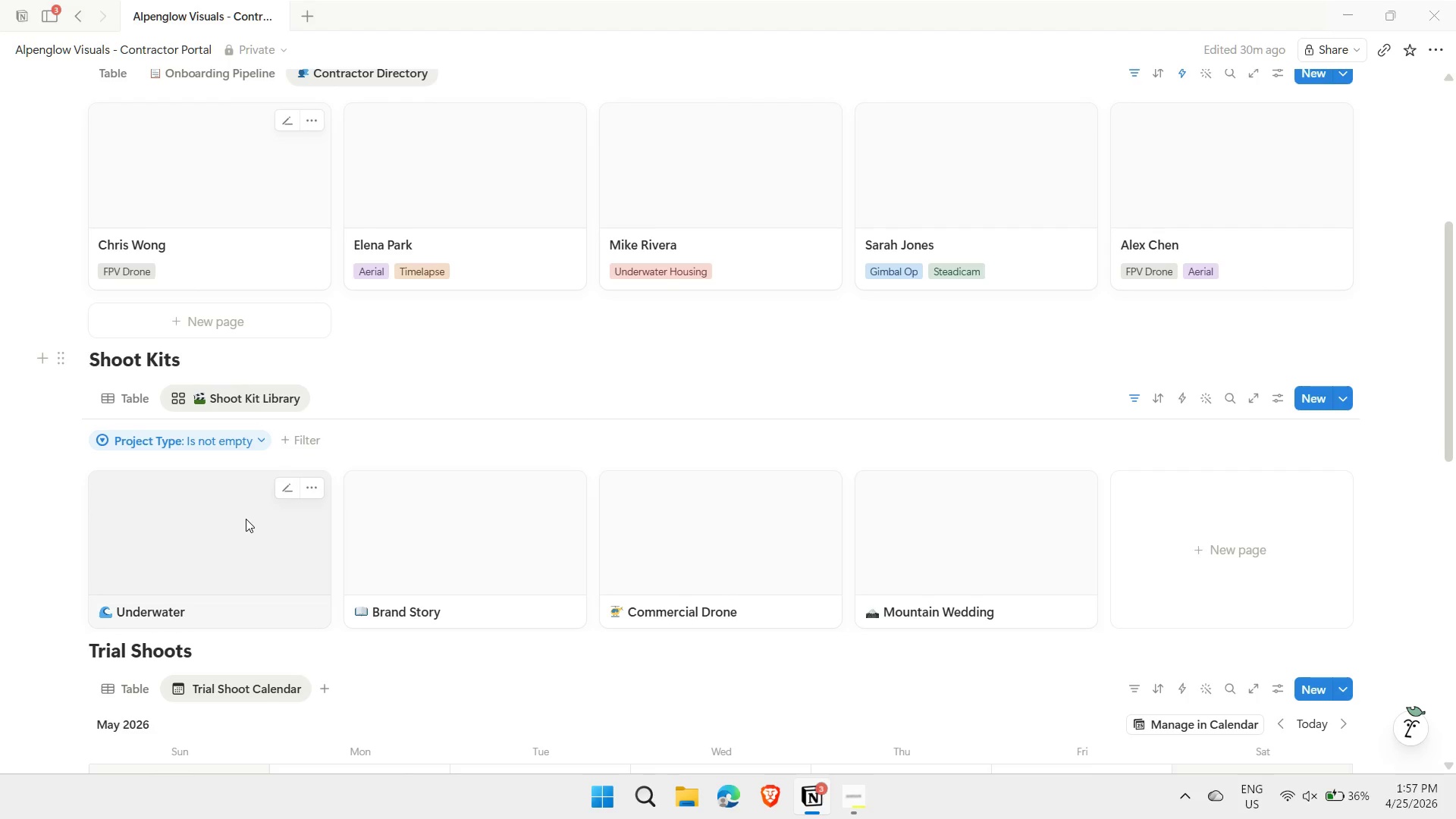 
right_click([248, 519])
 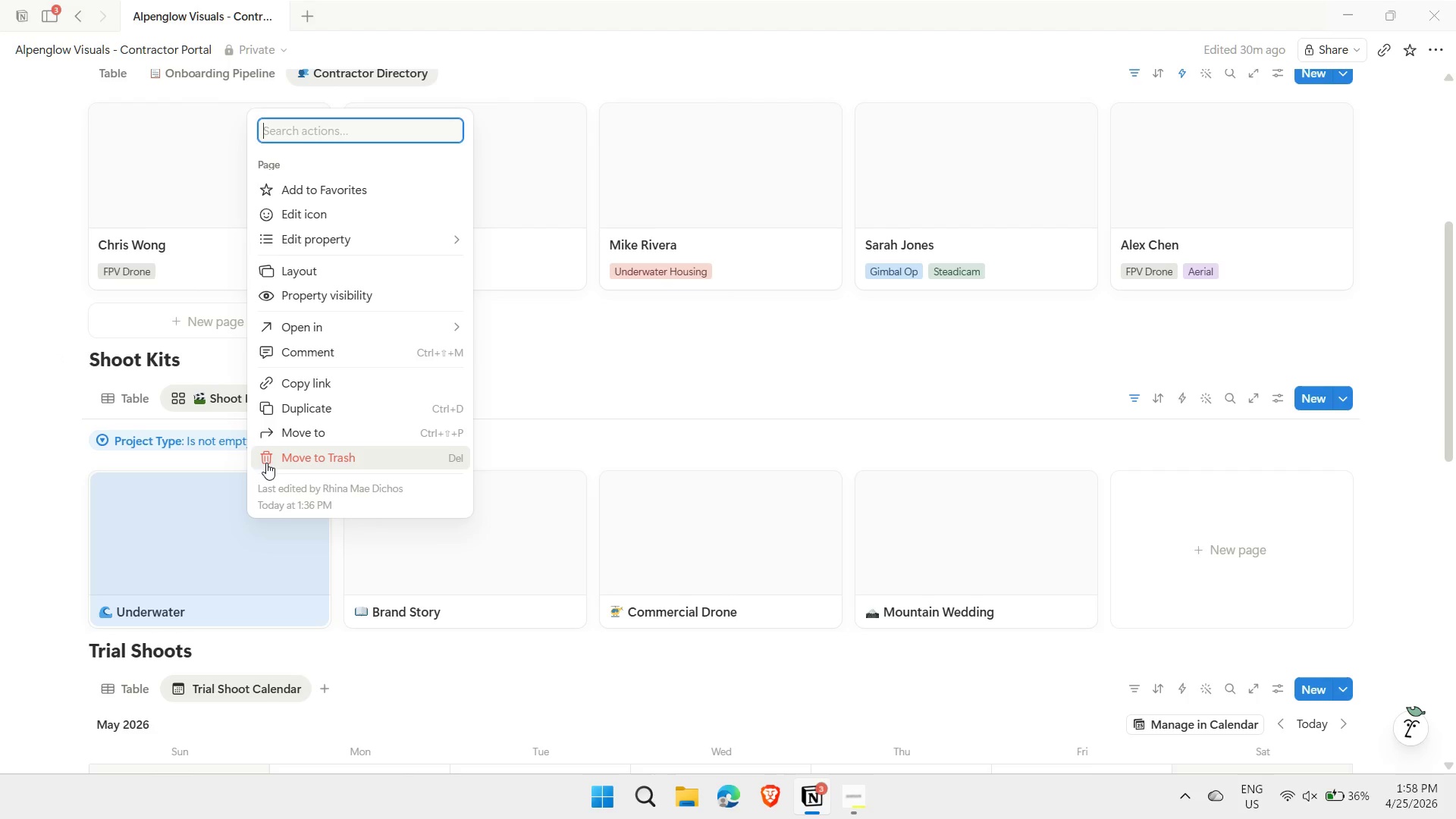 
left_click([919, 431])
 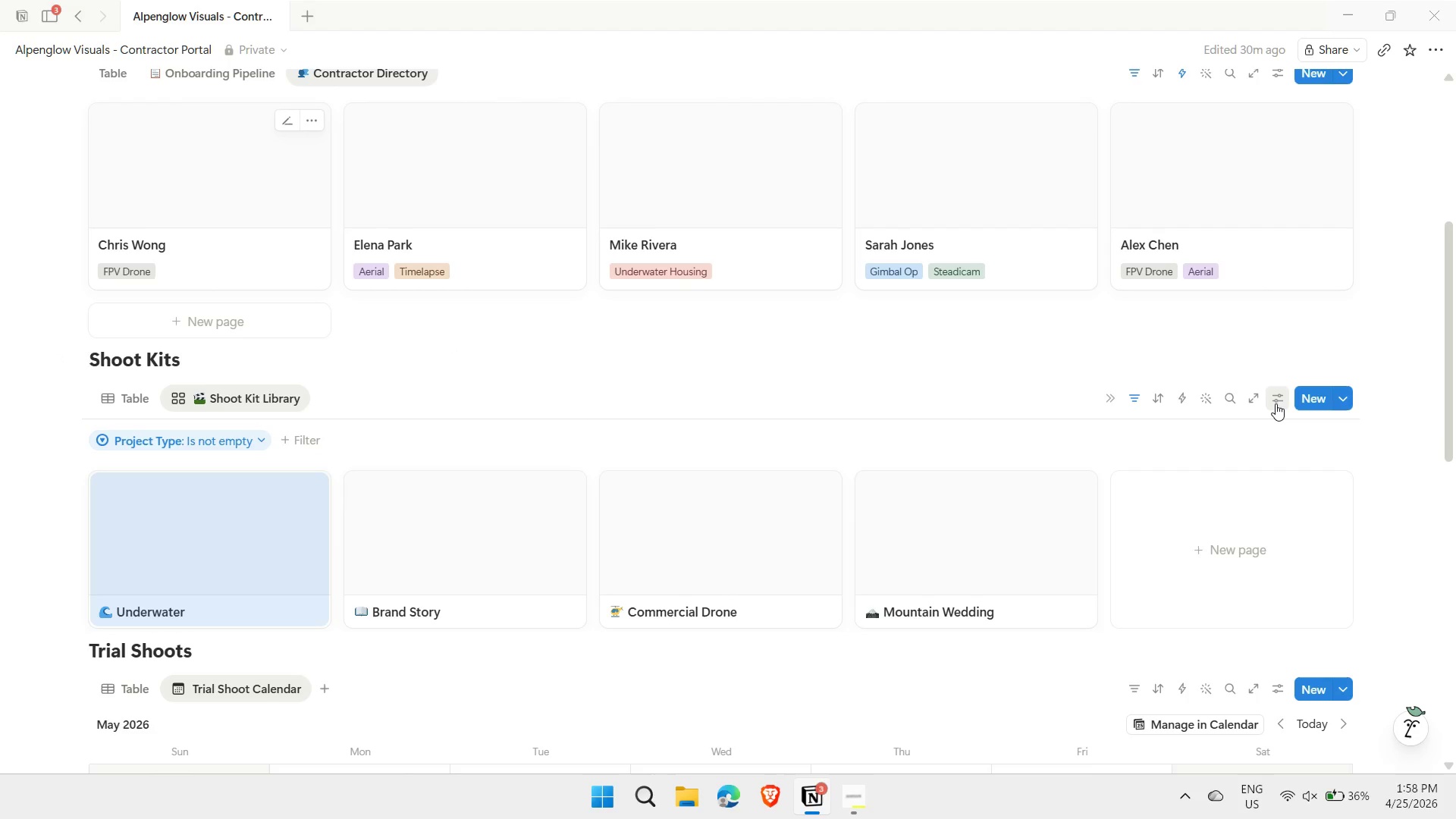 
left_click([1276, 403])
 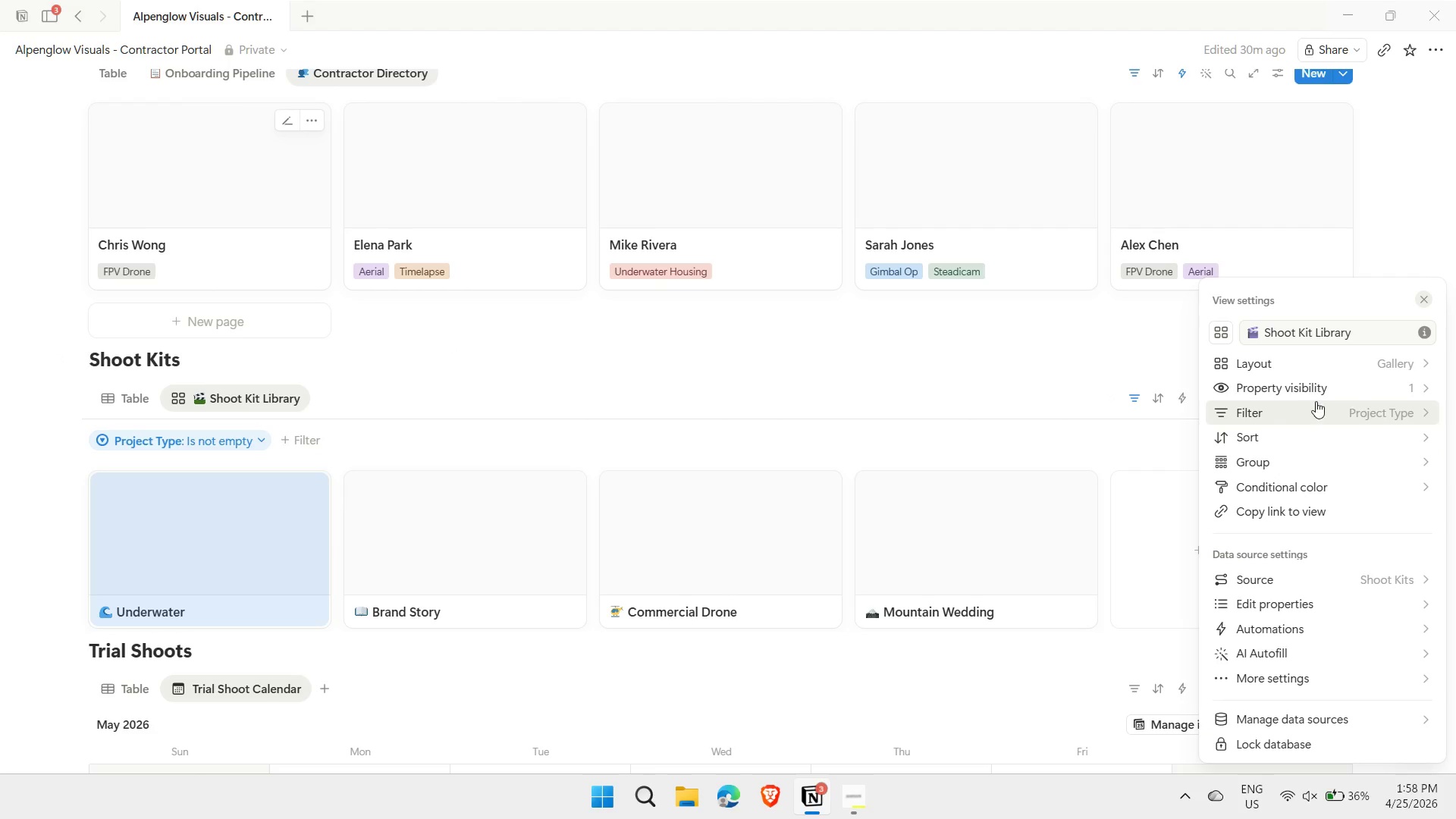 
left_click([1322, 395])
 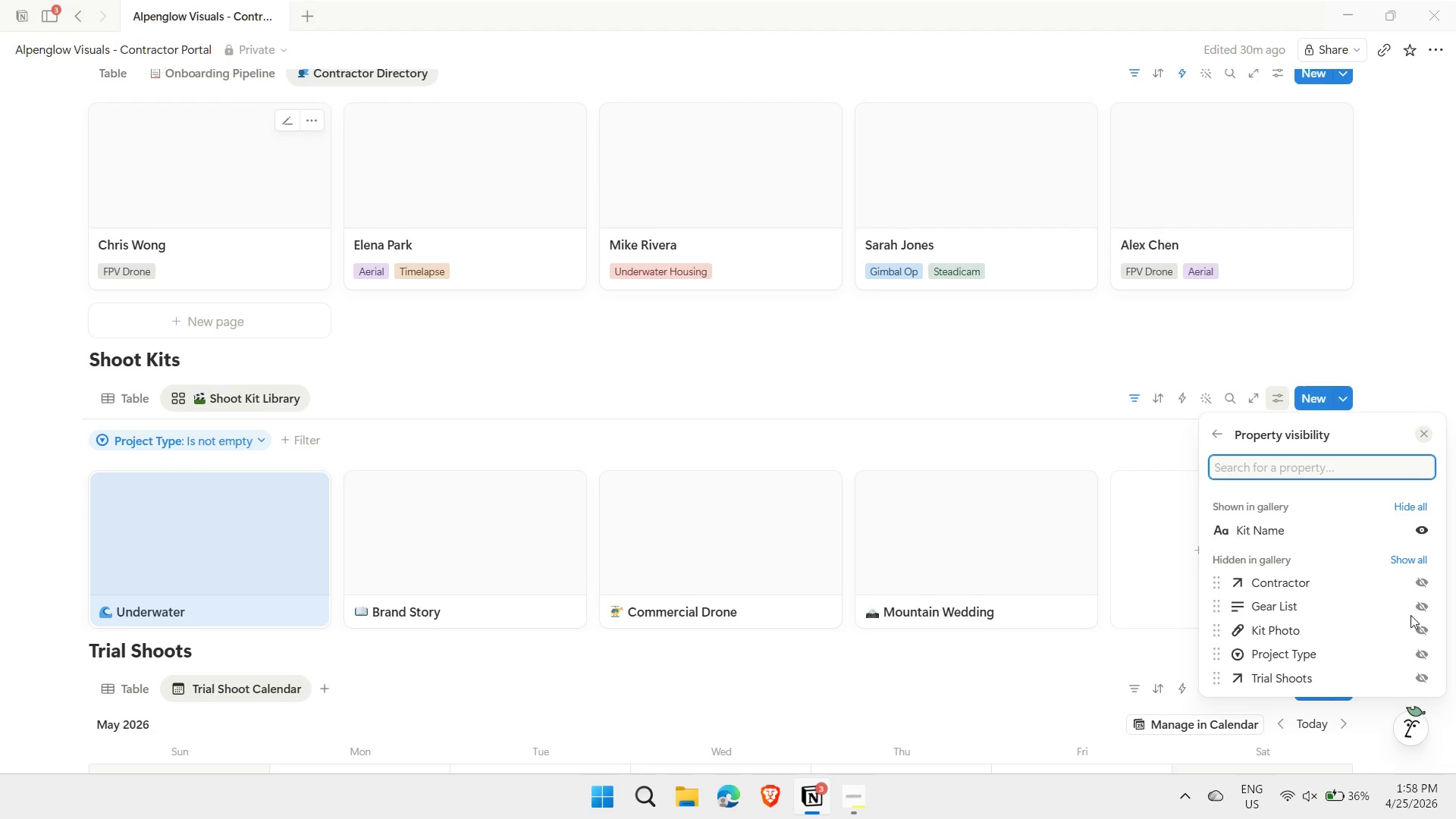 
left_click([1419, 604])
 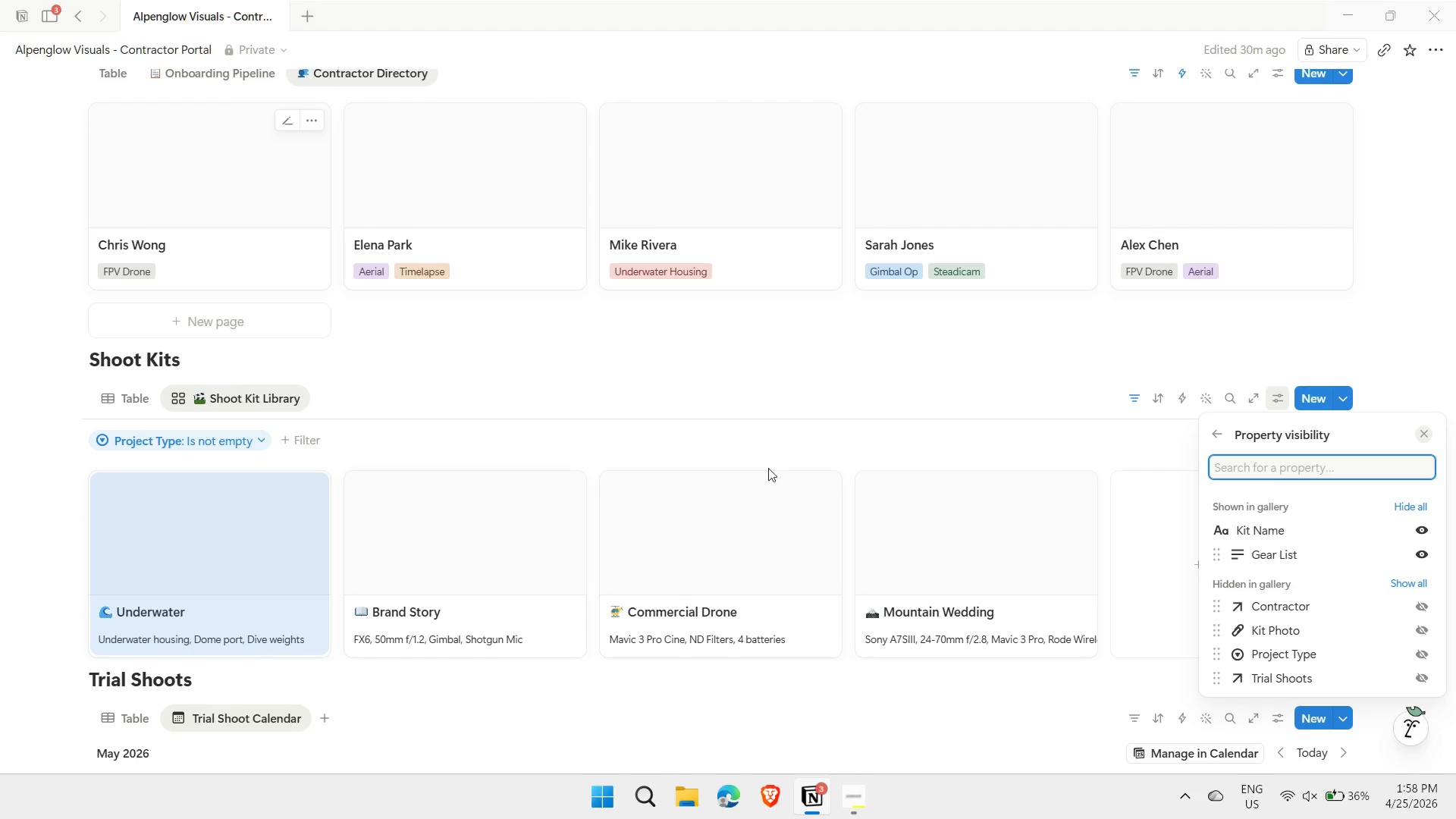 
left_click([766, 447])
 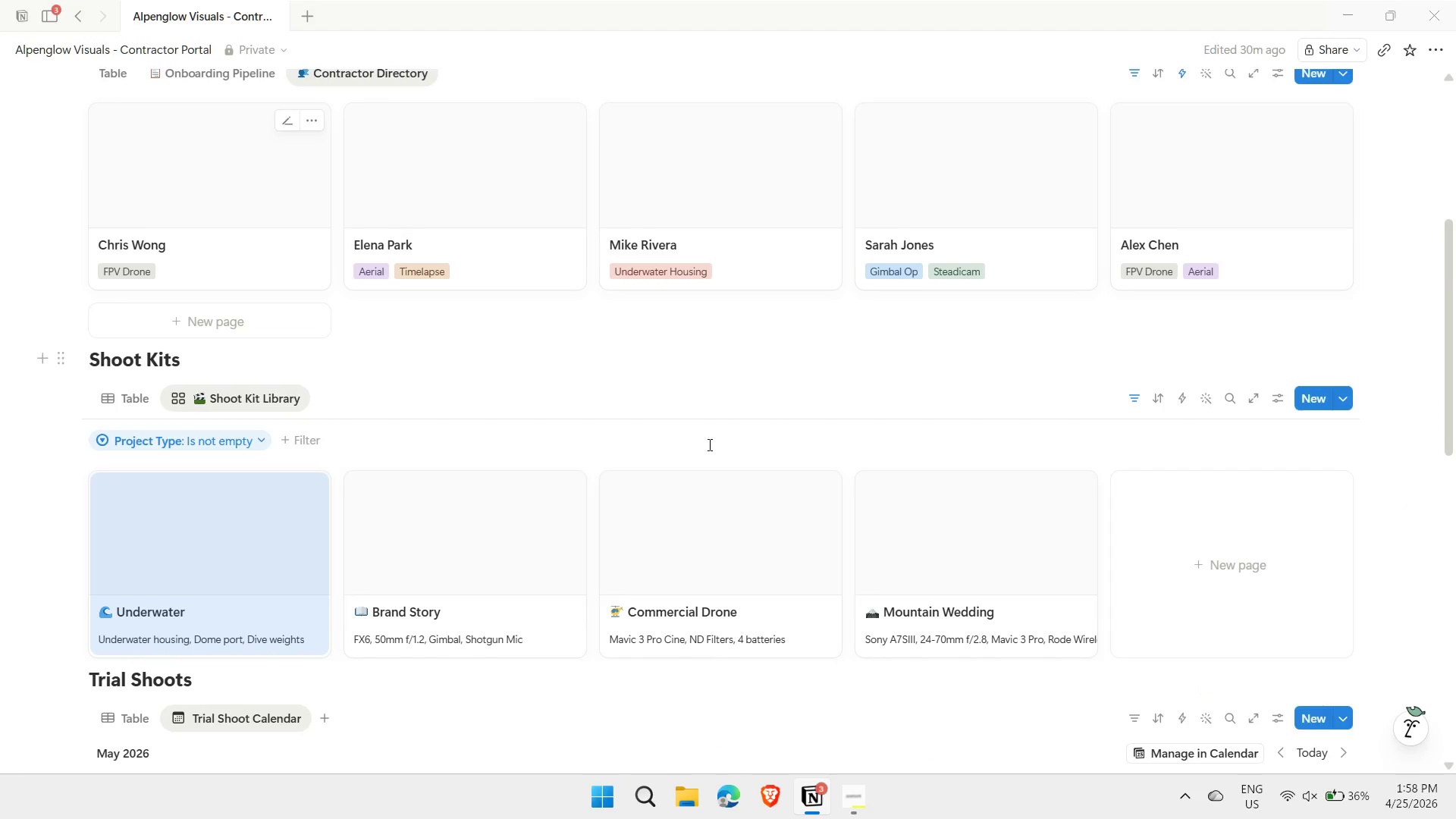 
scroll: coordinate [708, 445], scroll_direction: down, amount: 2.0
 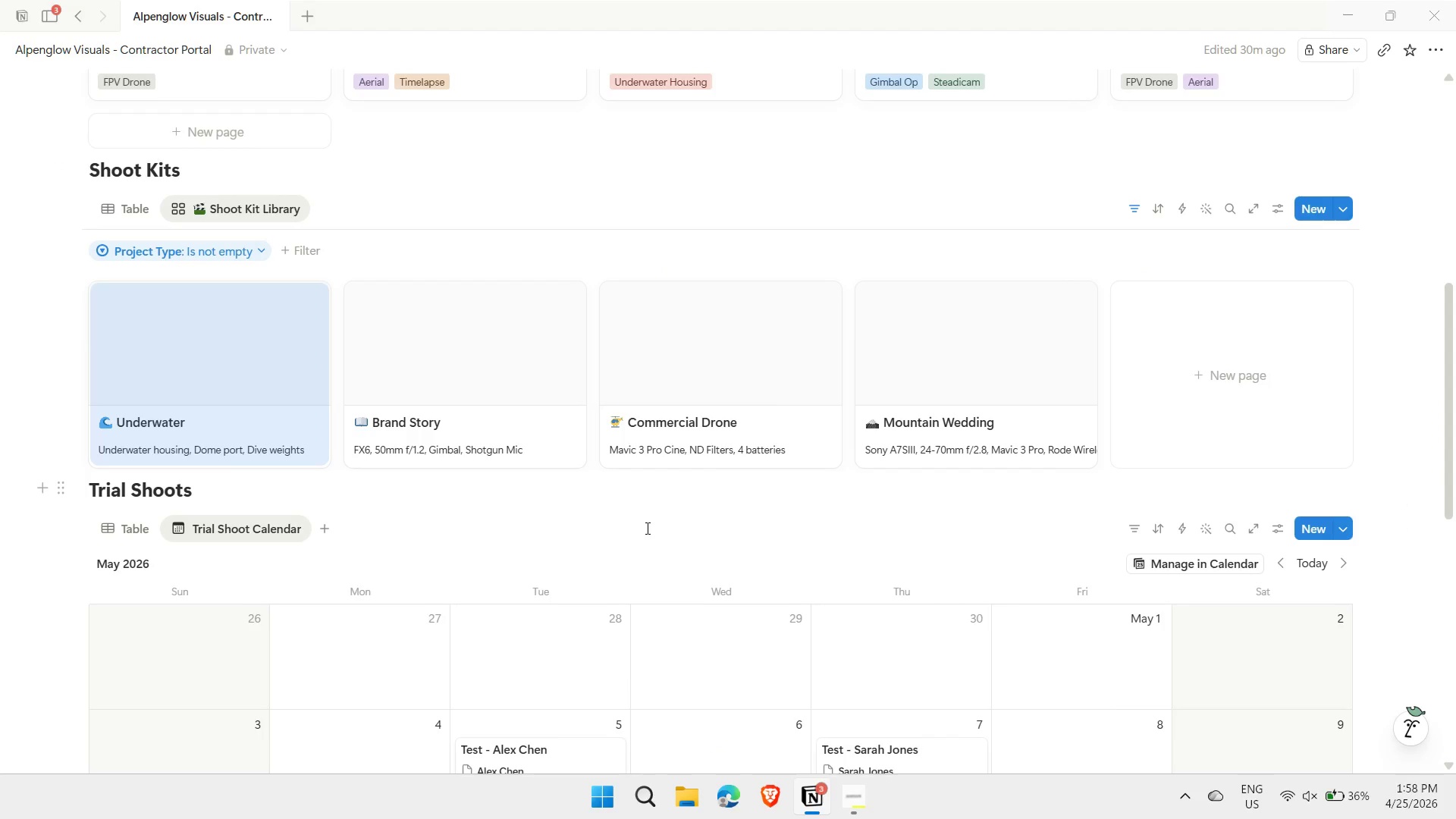 
left_click([646, 528])
 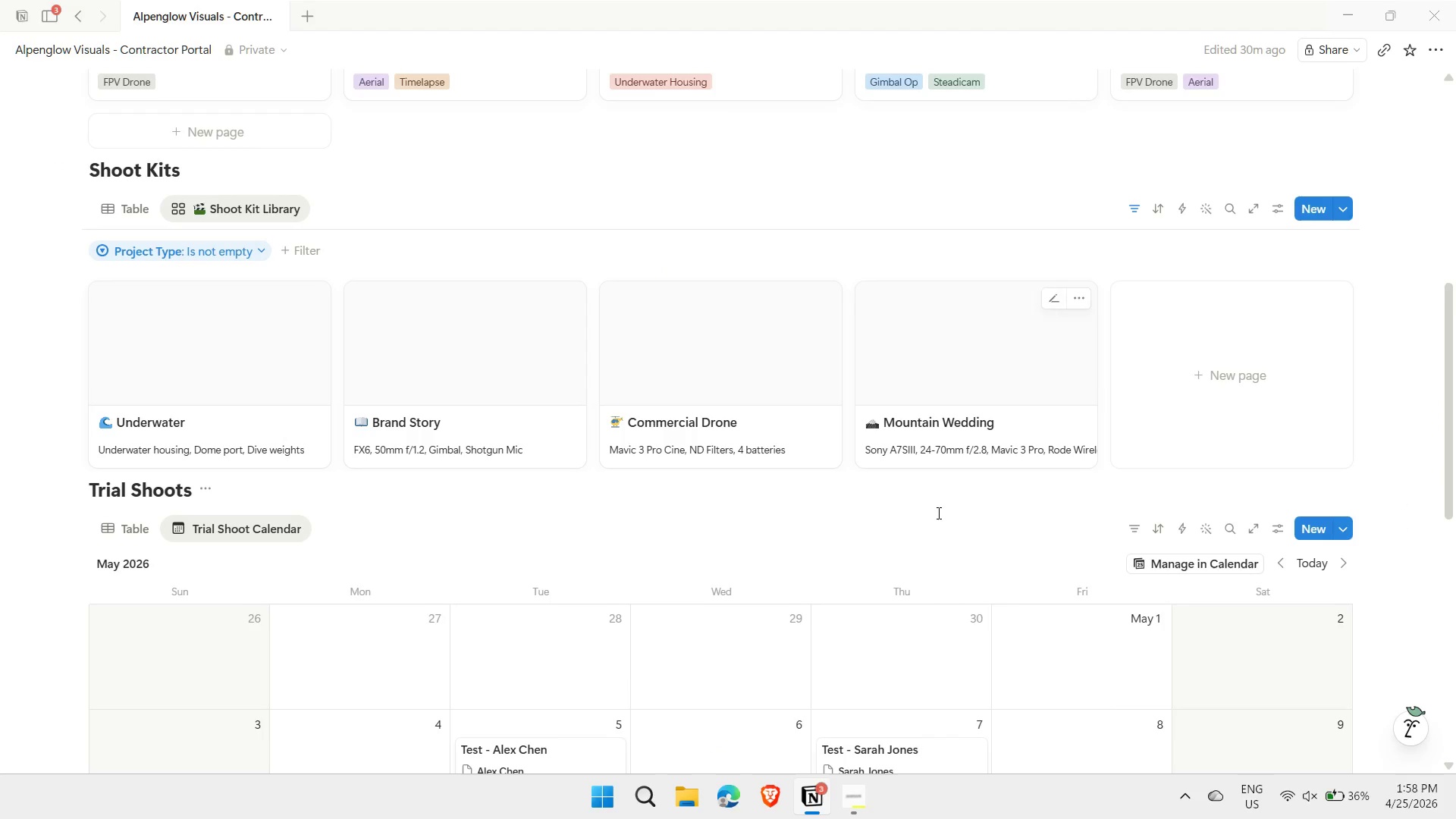 
scroll: coordinate [755, 585], scroll_direction: down, amount: 8.0
 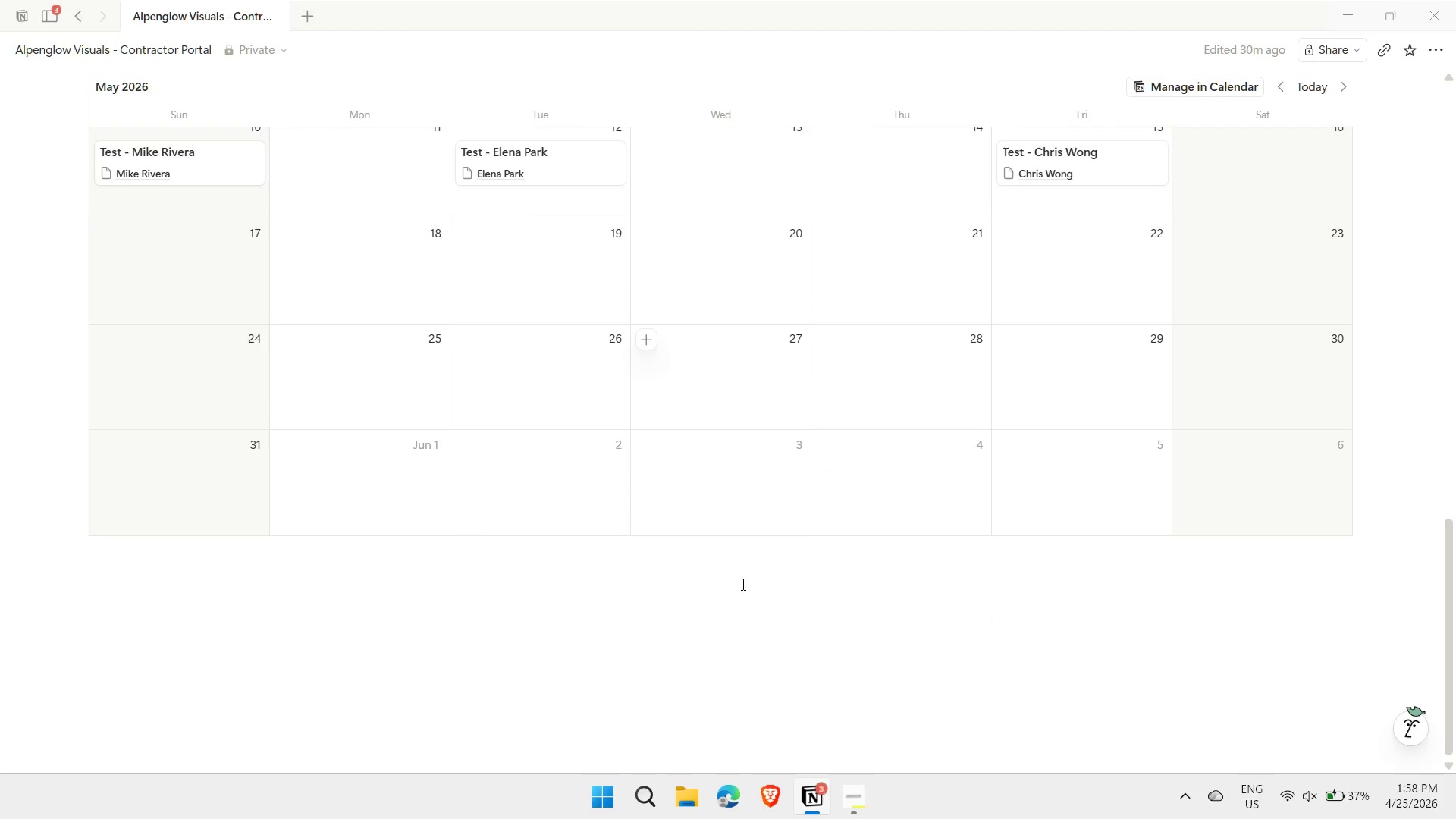 
wait(7.08)
 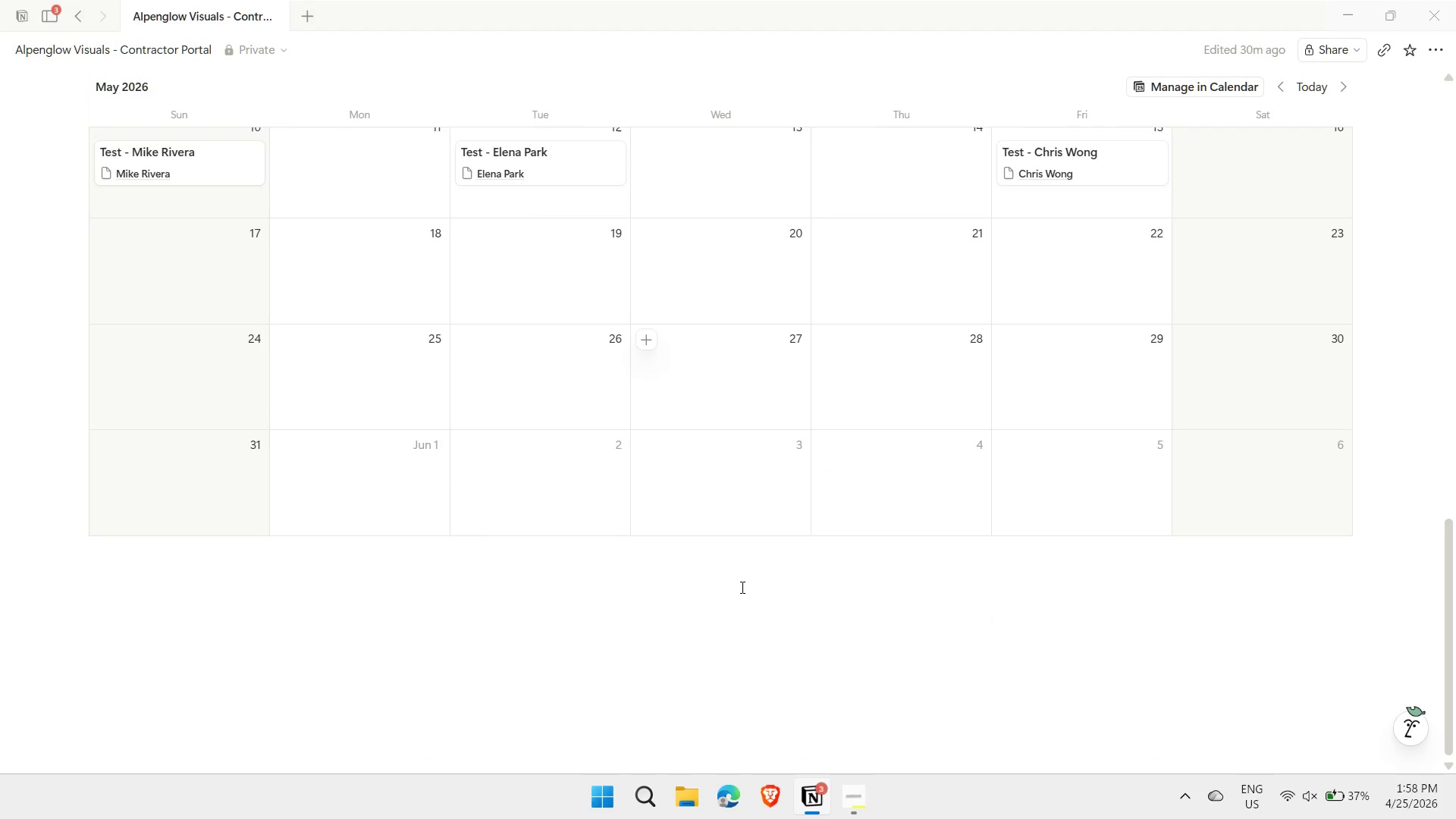 
scroll: coordinate [296, 438], scroll_direction: up, amount: 6.0
 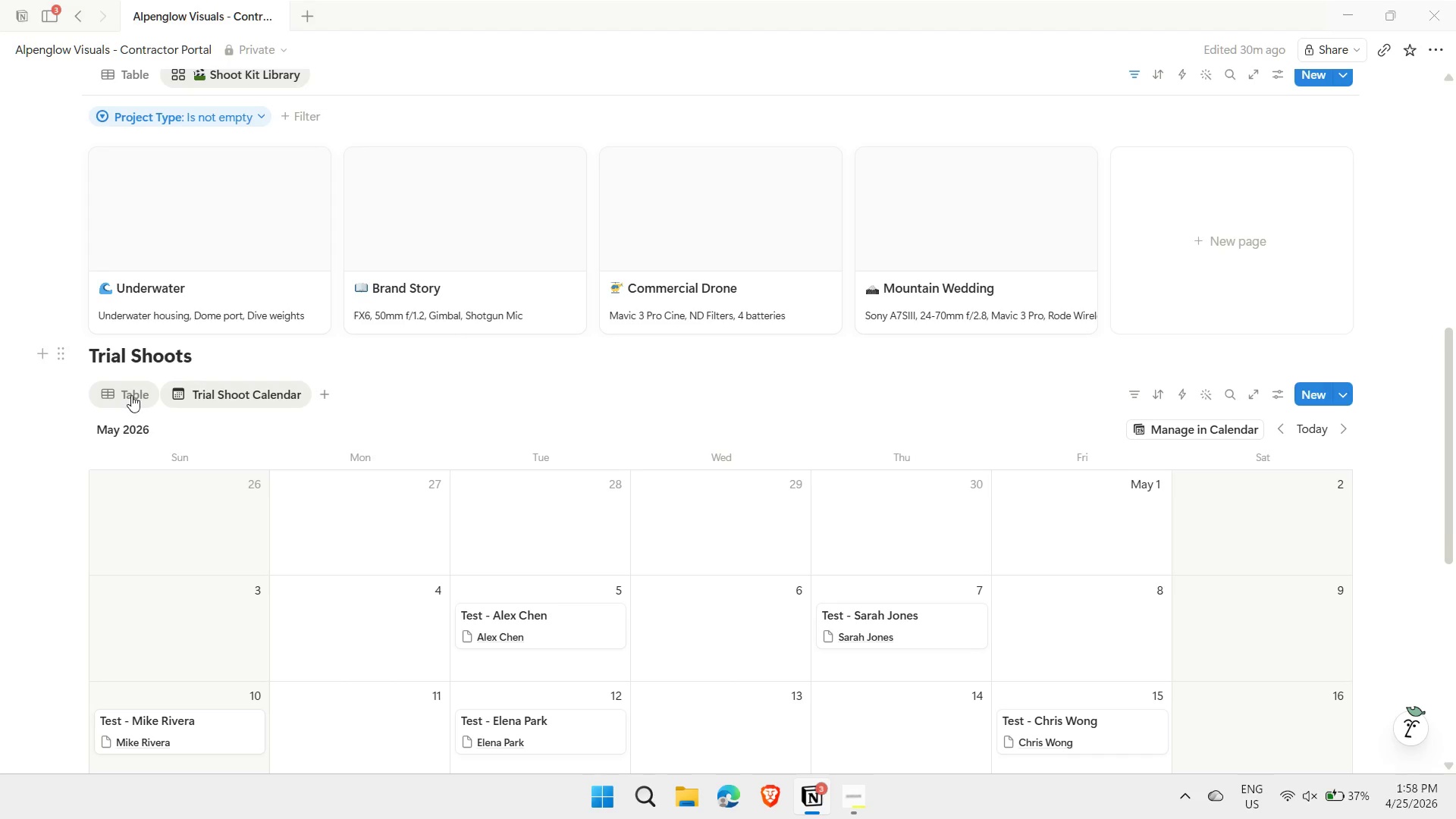 
left_click([130, 396])
 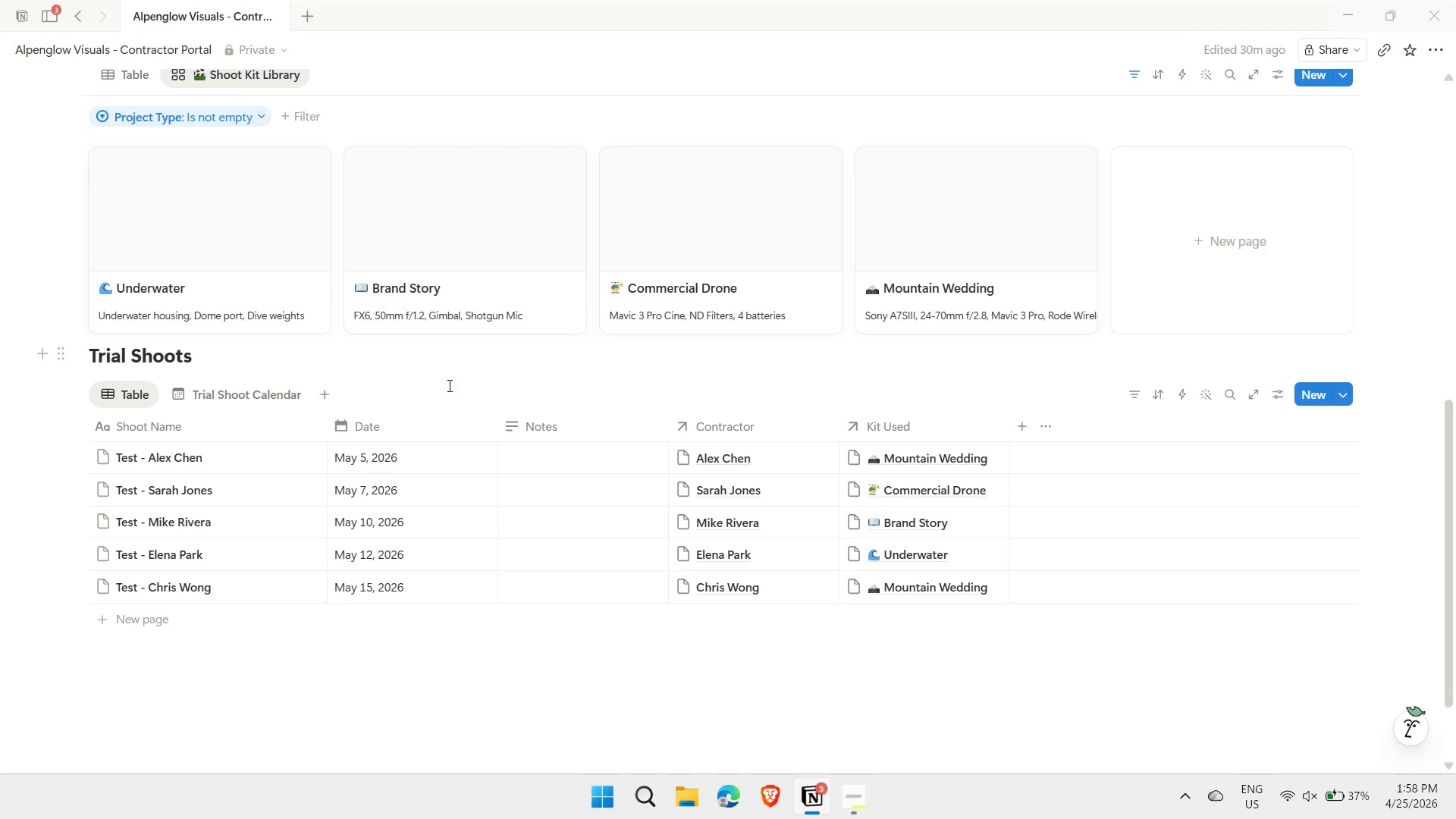 
scroll: coordinate [402, 421], scroll_direction: up, amount: 4.0
 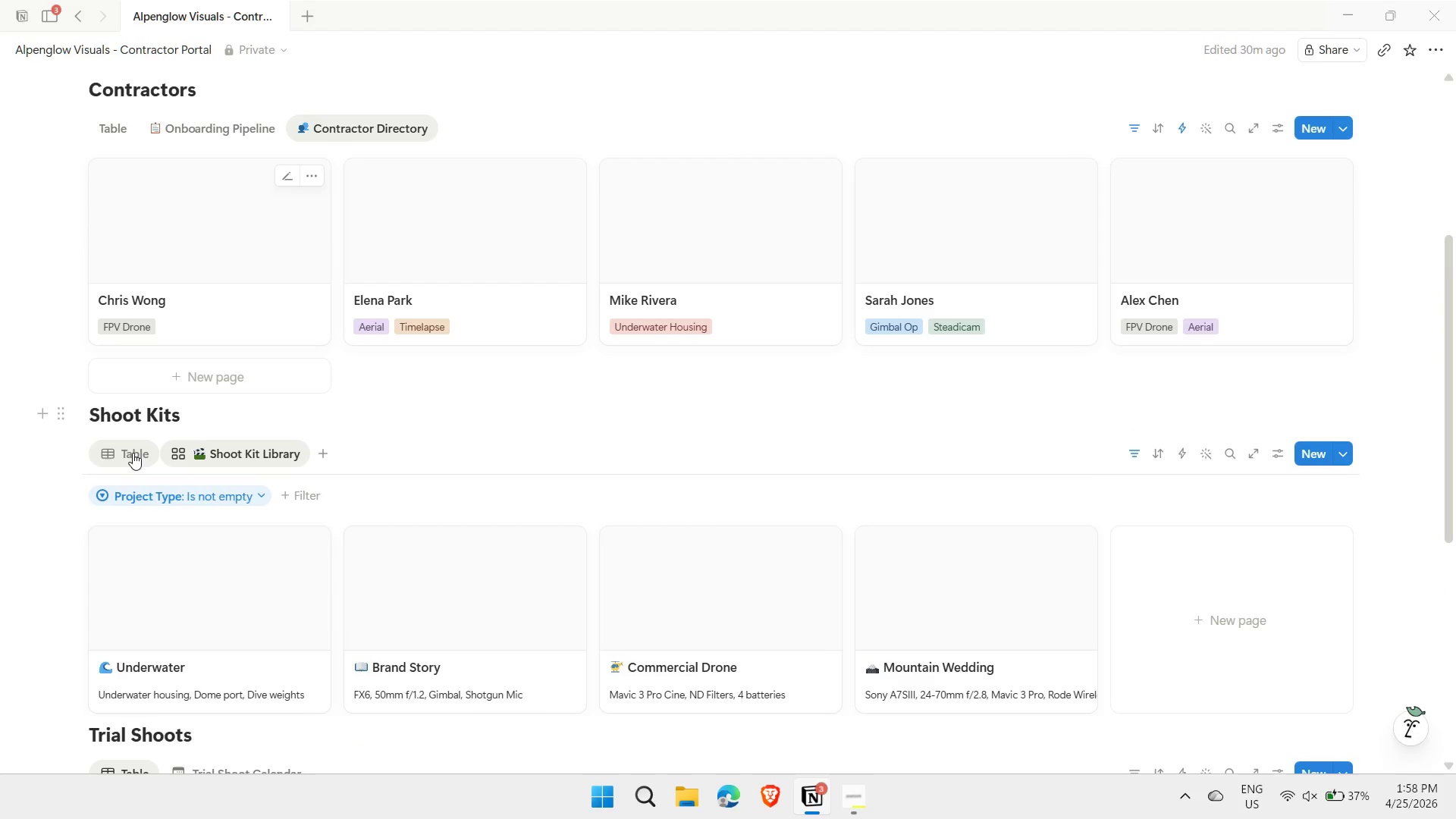 
left_click([133, 453])
 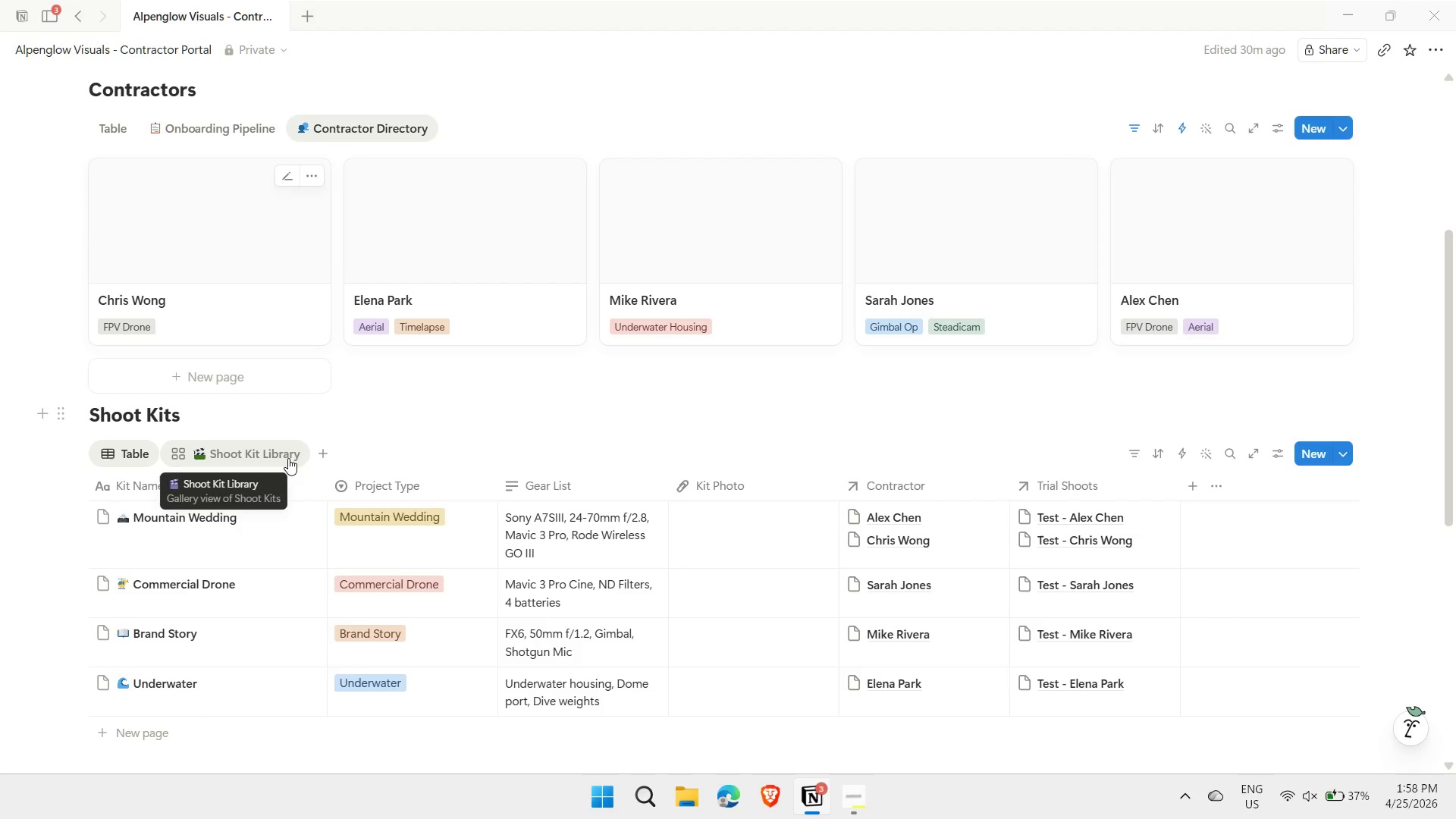 
left_click([288, 458])
 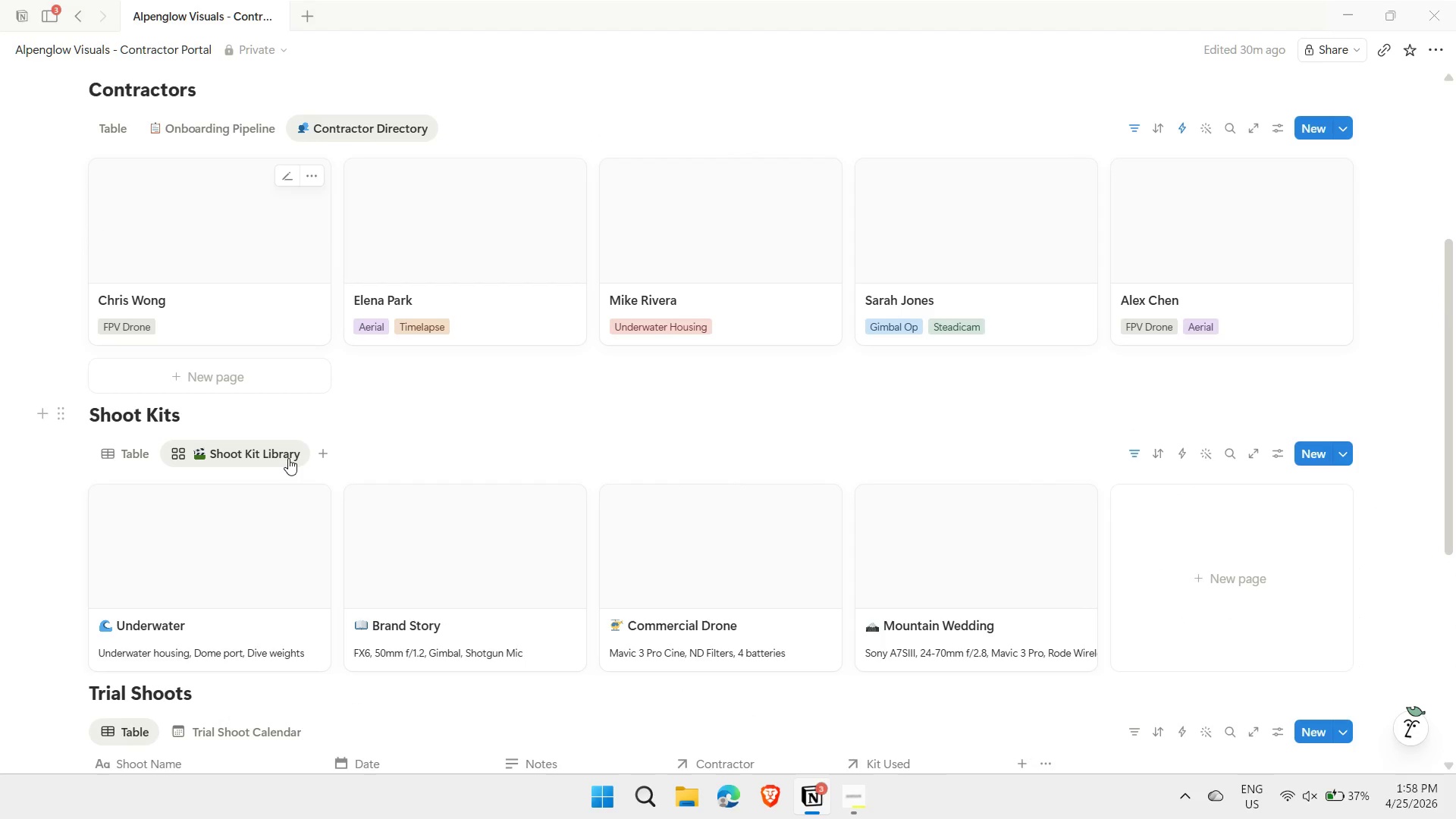 
right_click([288, 458])
 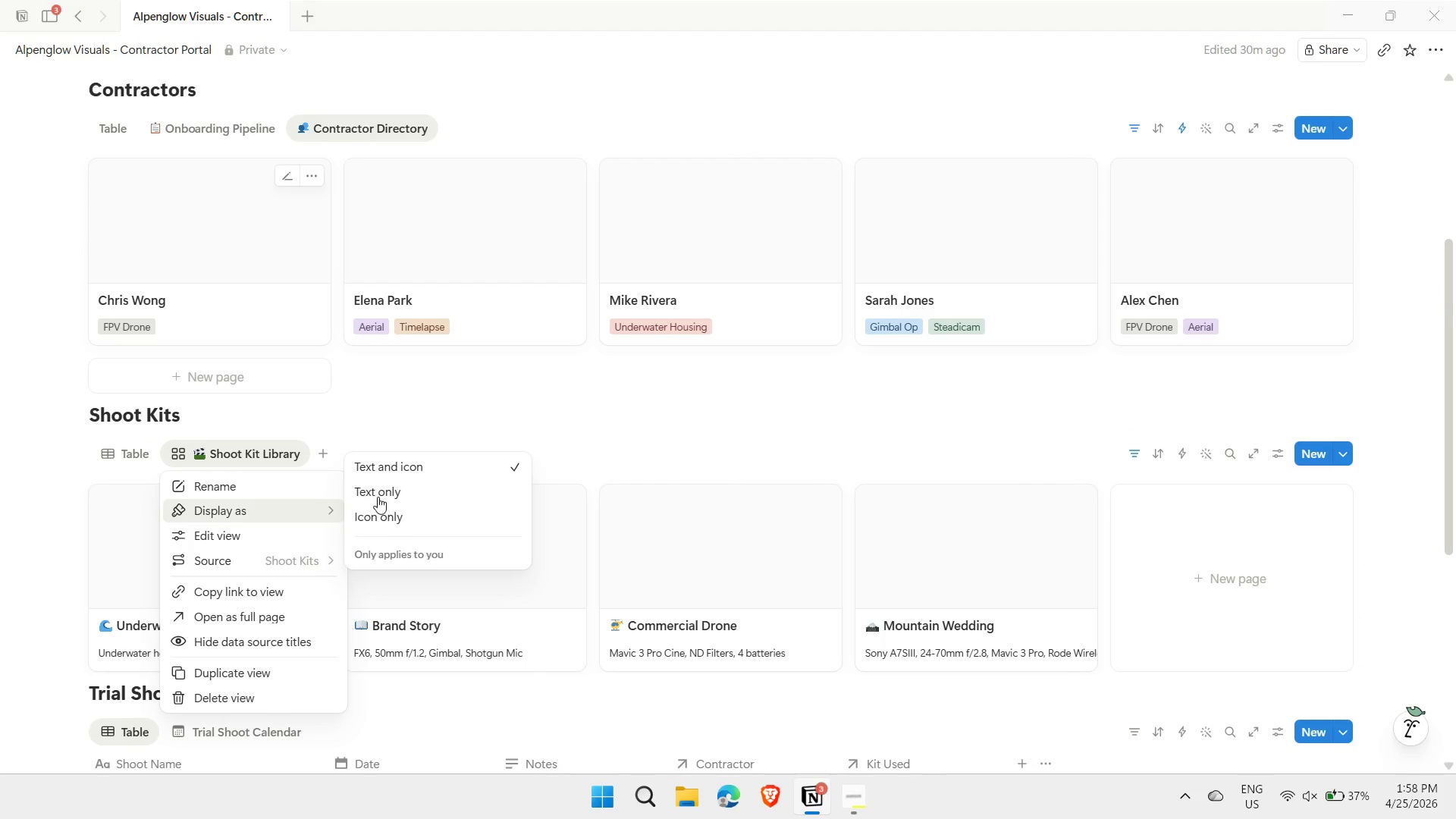 
left_click([390, 493])
 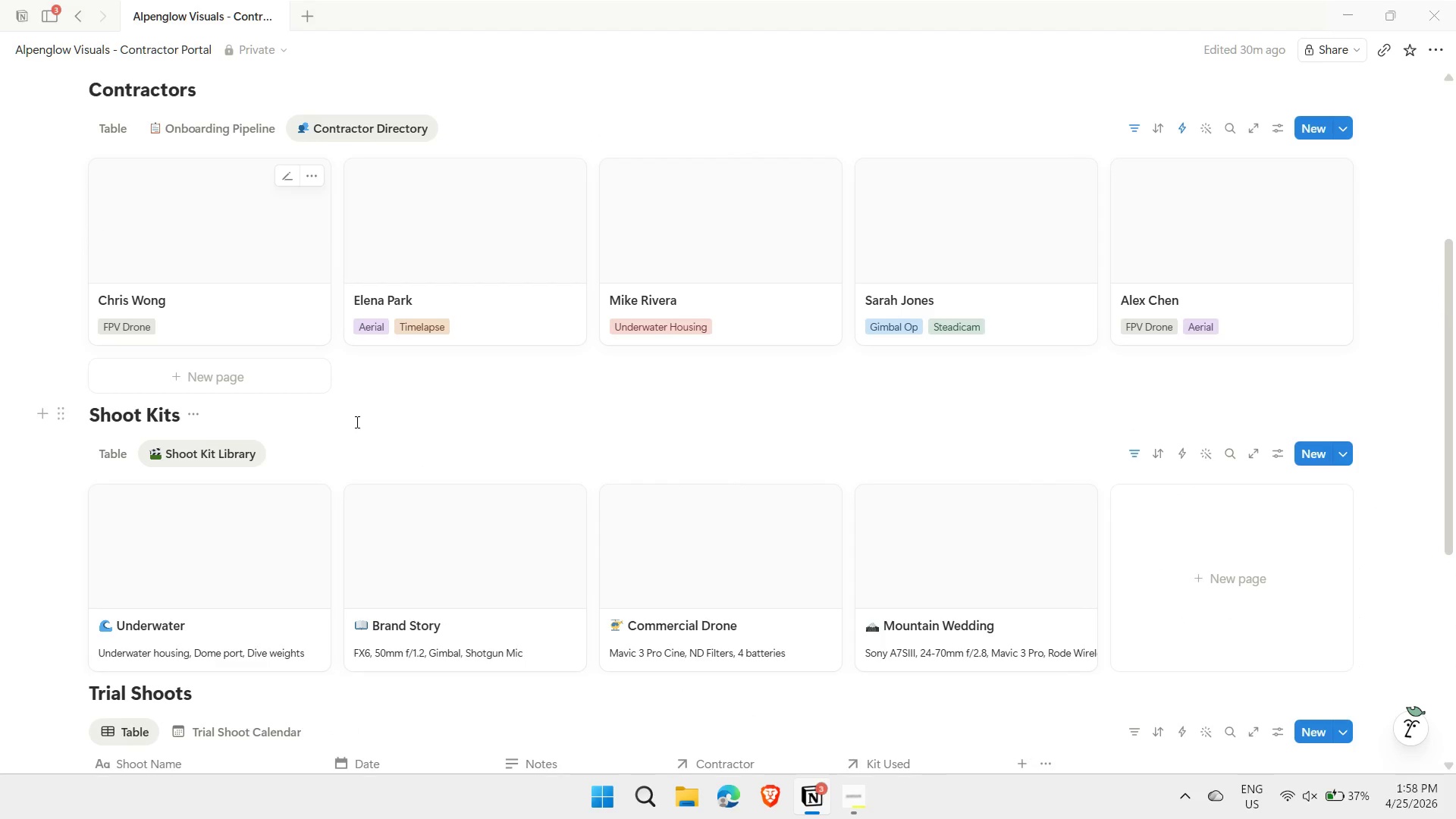 
left_click([356, 422])
 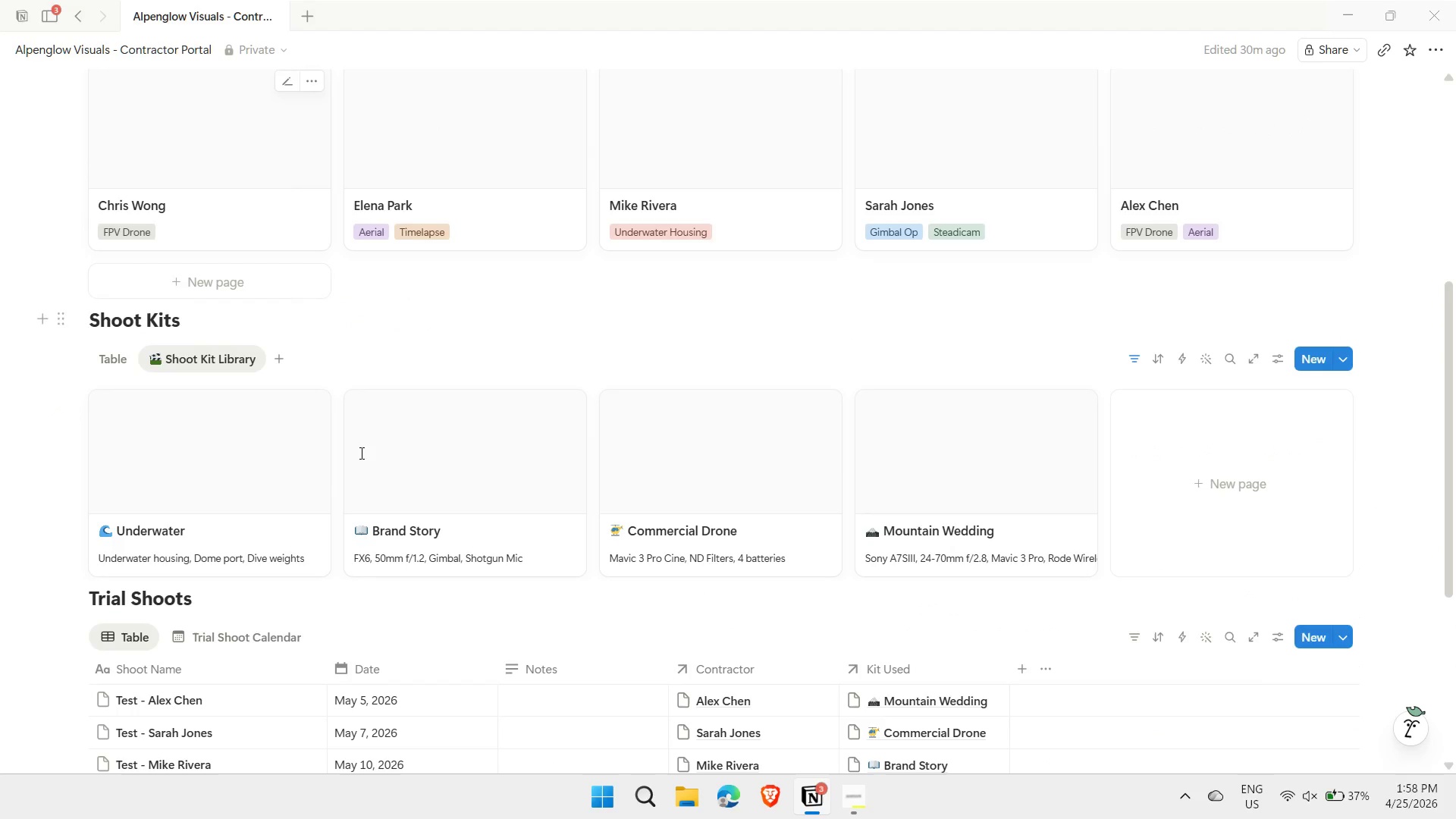 
scroll: coordinate [360, 453], scroll_direction: down, amount: 3.0
 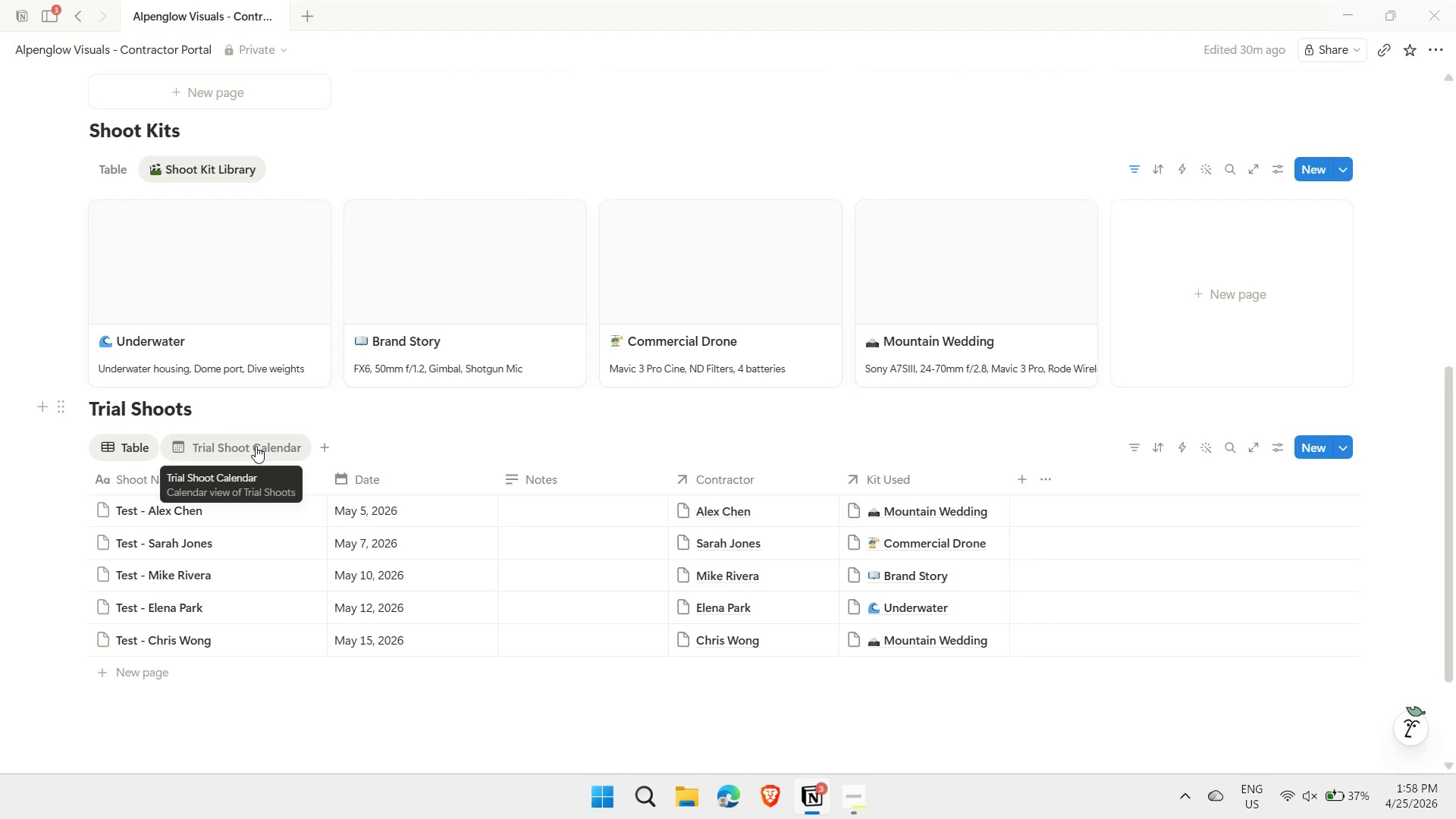 
left_click([256, 446])
 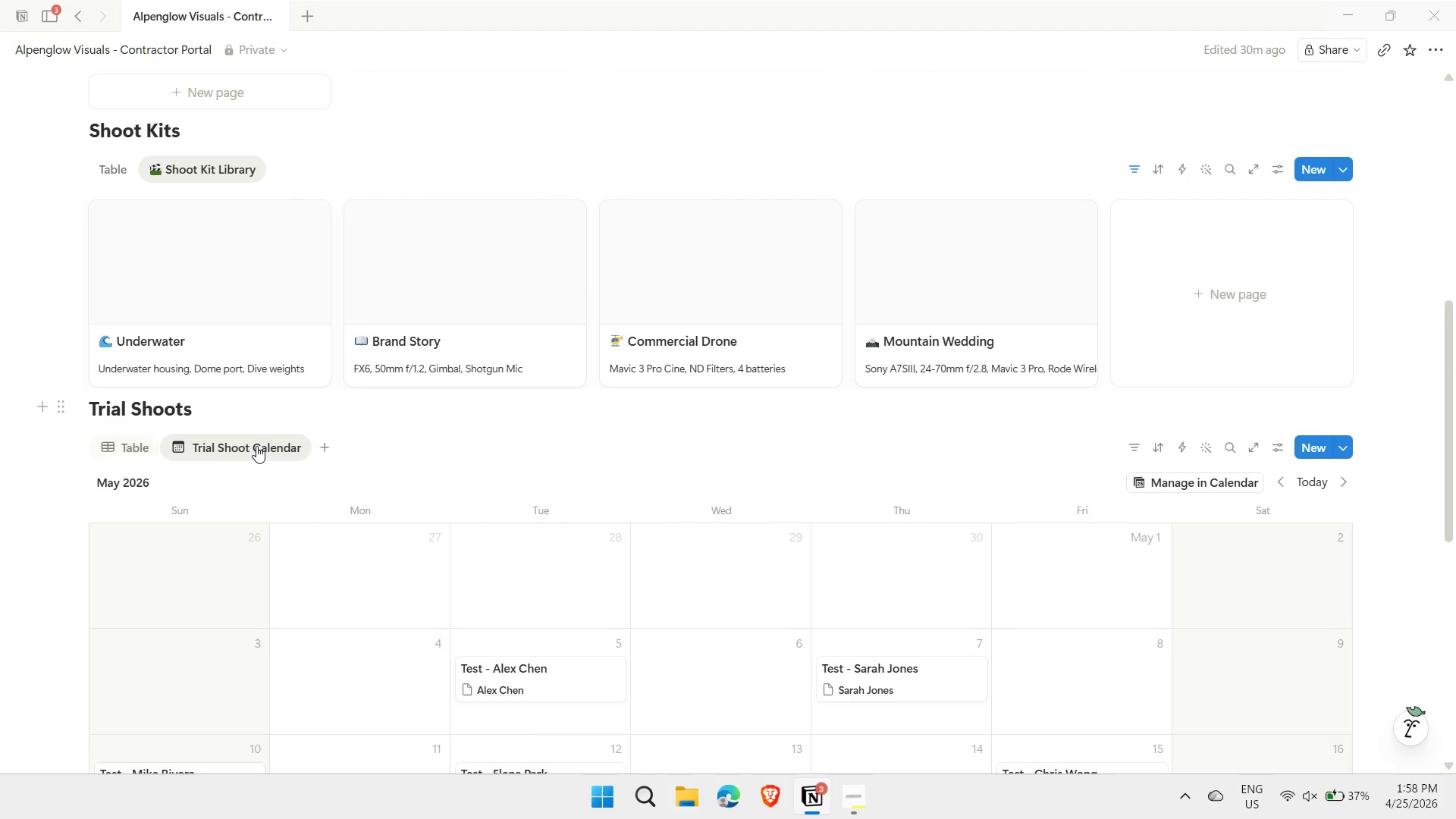 
right_click([256, 446])
 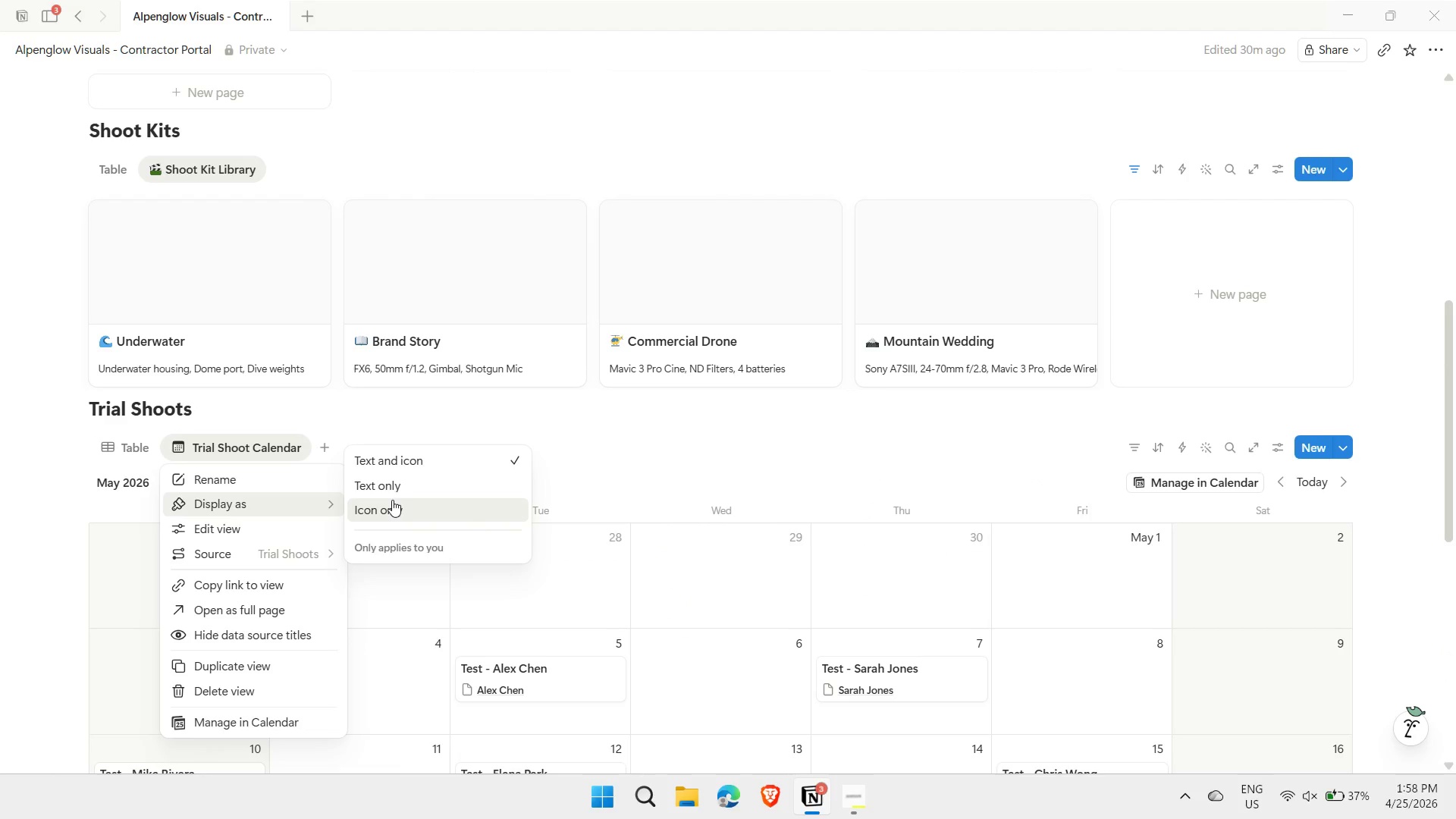 
left_click([392, 490])
 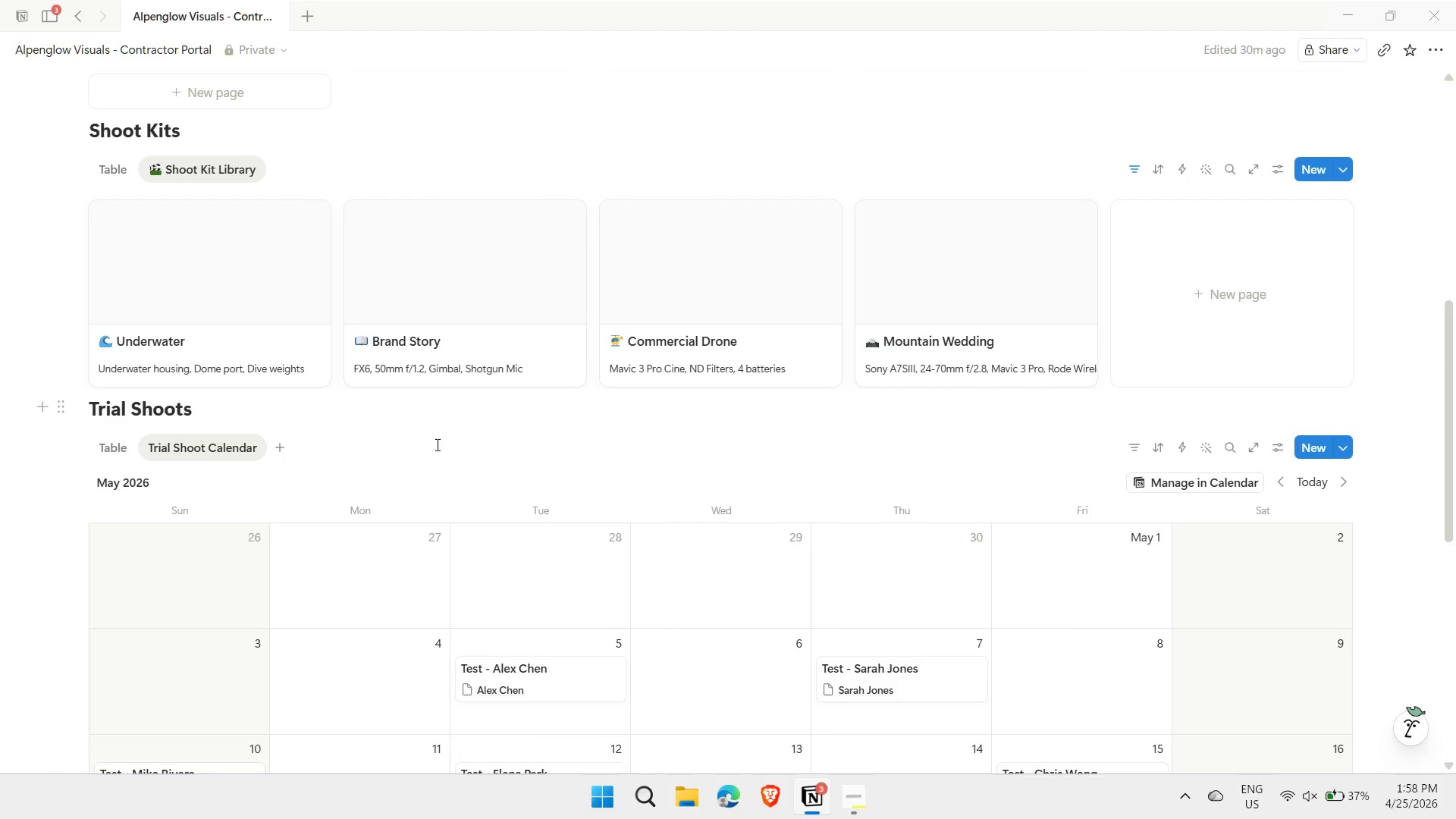 
left_click([436, 444])
 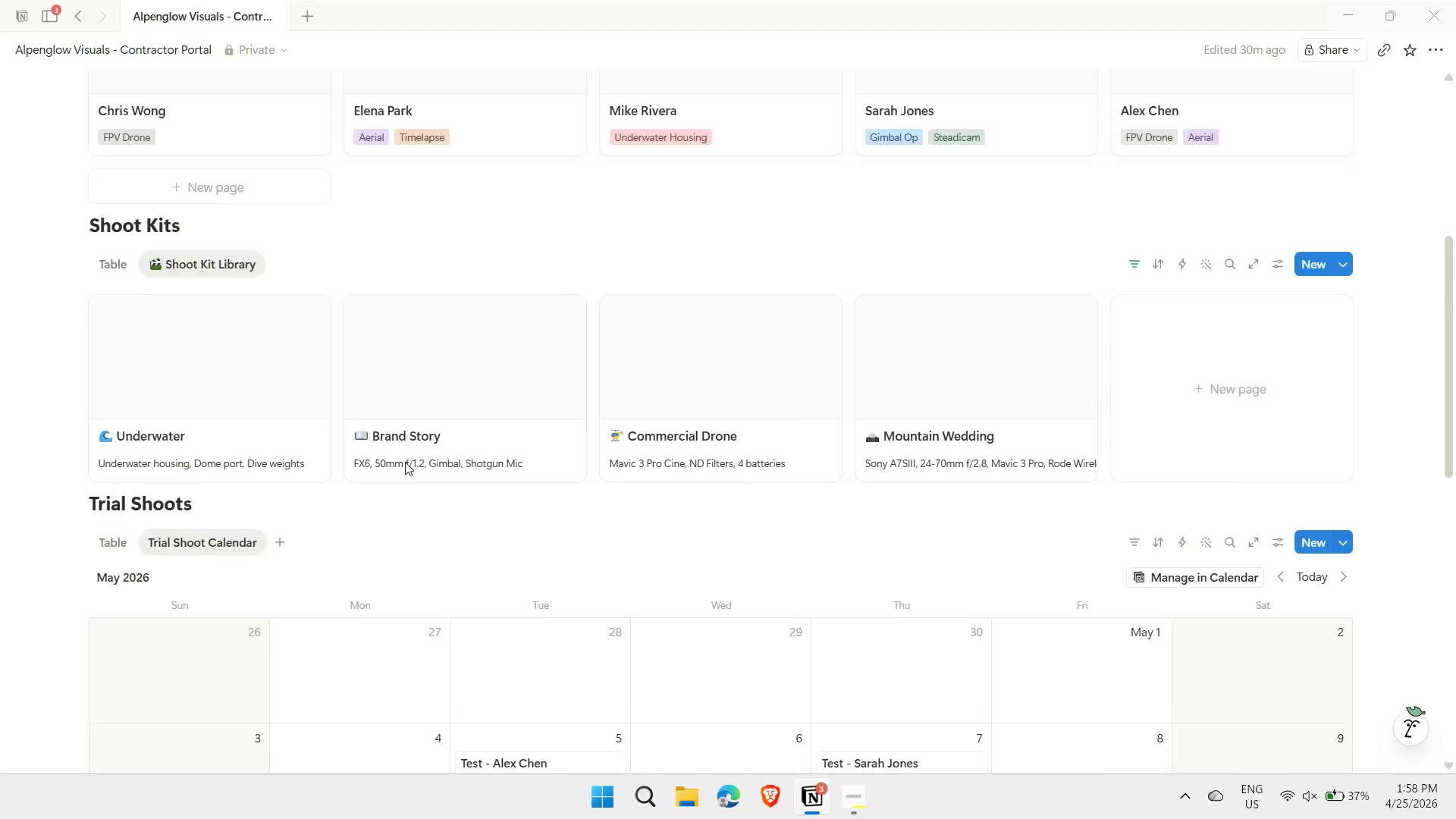 
scroll: coordinate [405, 462], scroll_direction: up, amount: 7.0
 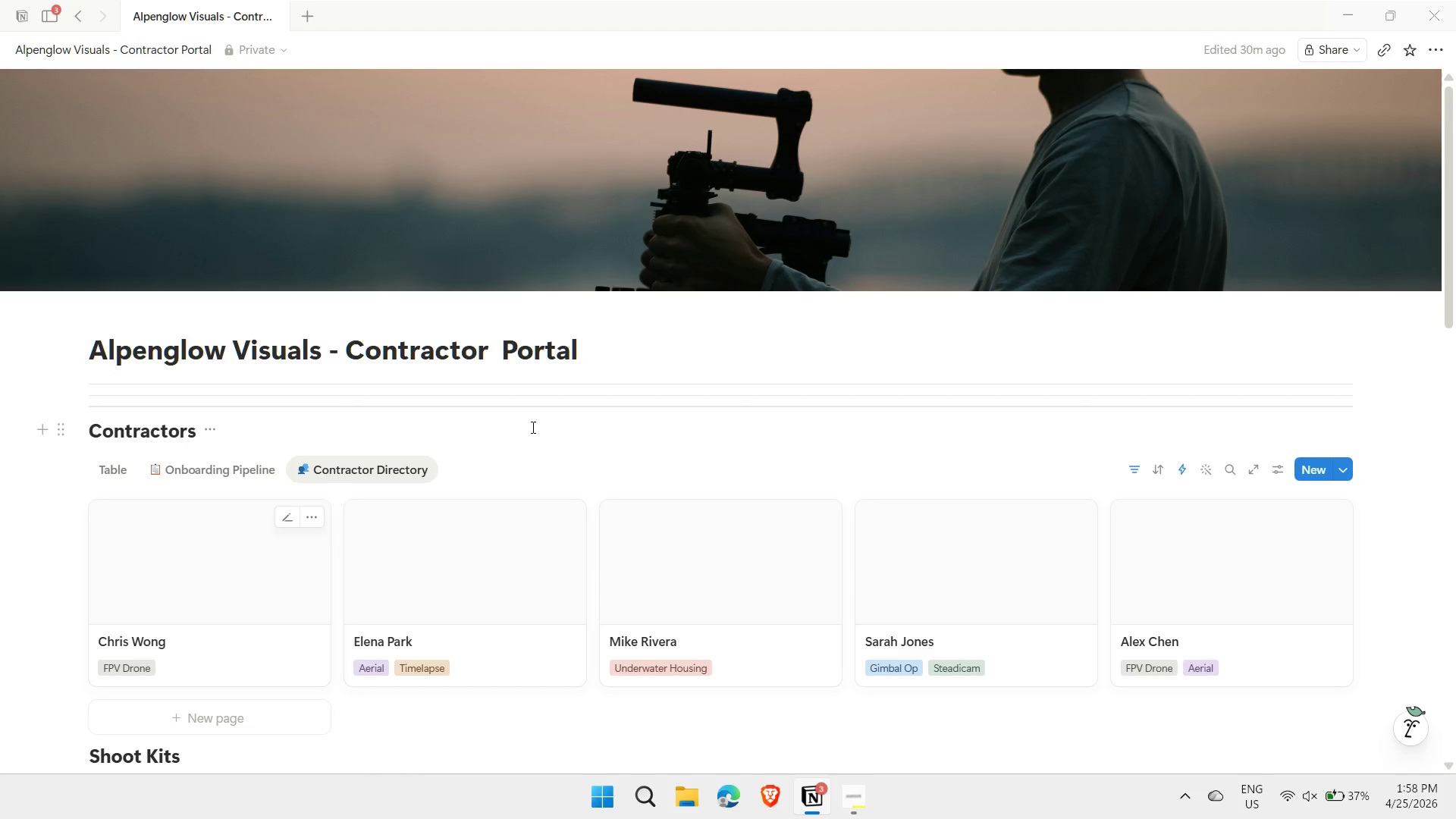 
scroll: coordinate [532, 427], scroll_direction: down, amount: 1.0
 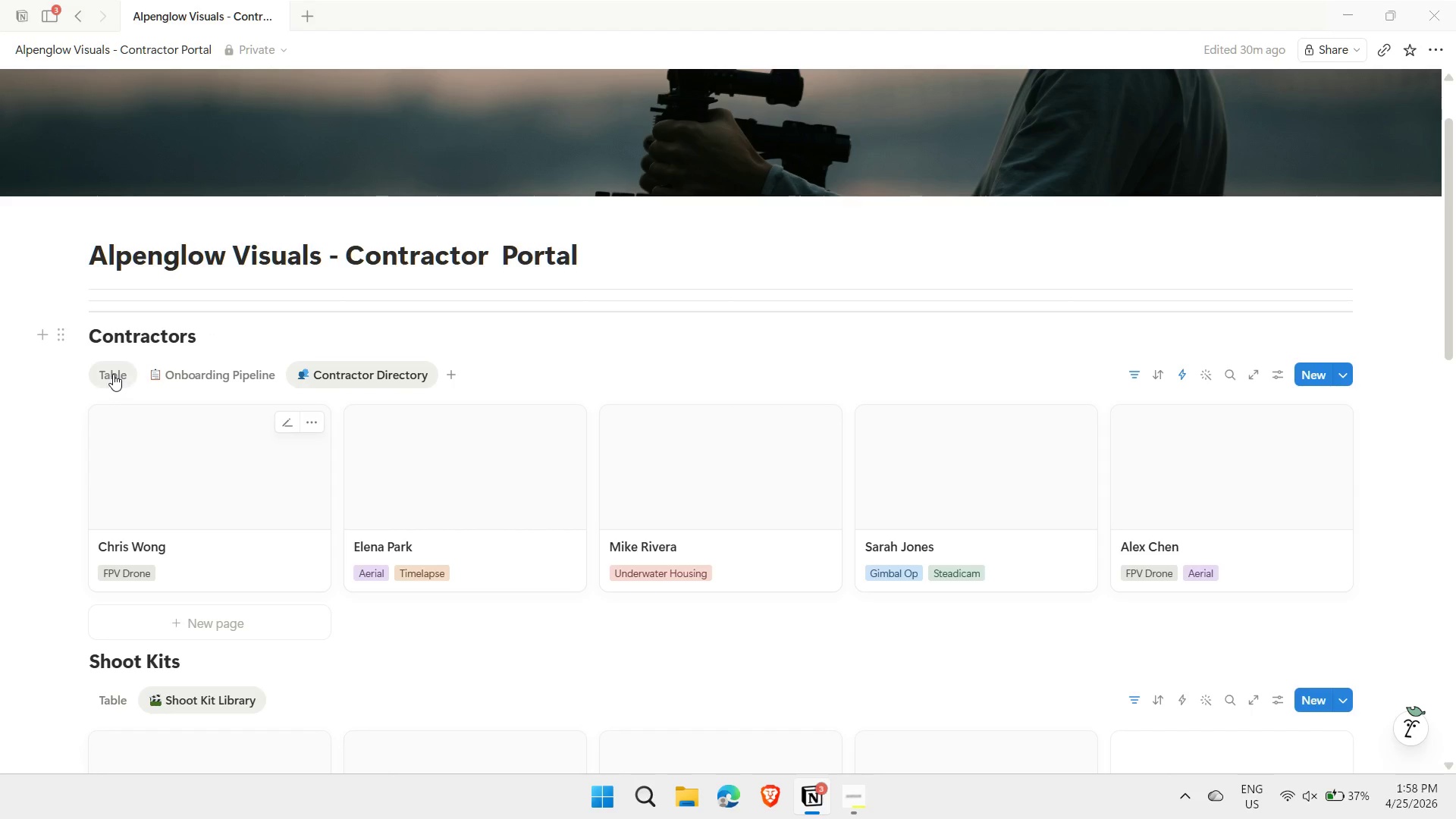 
left_click([113, 374])
 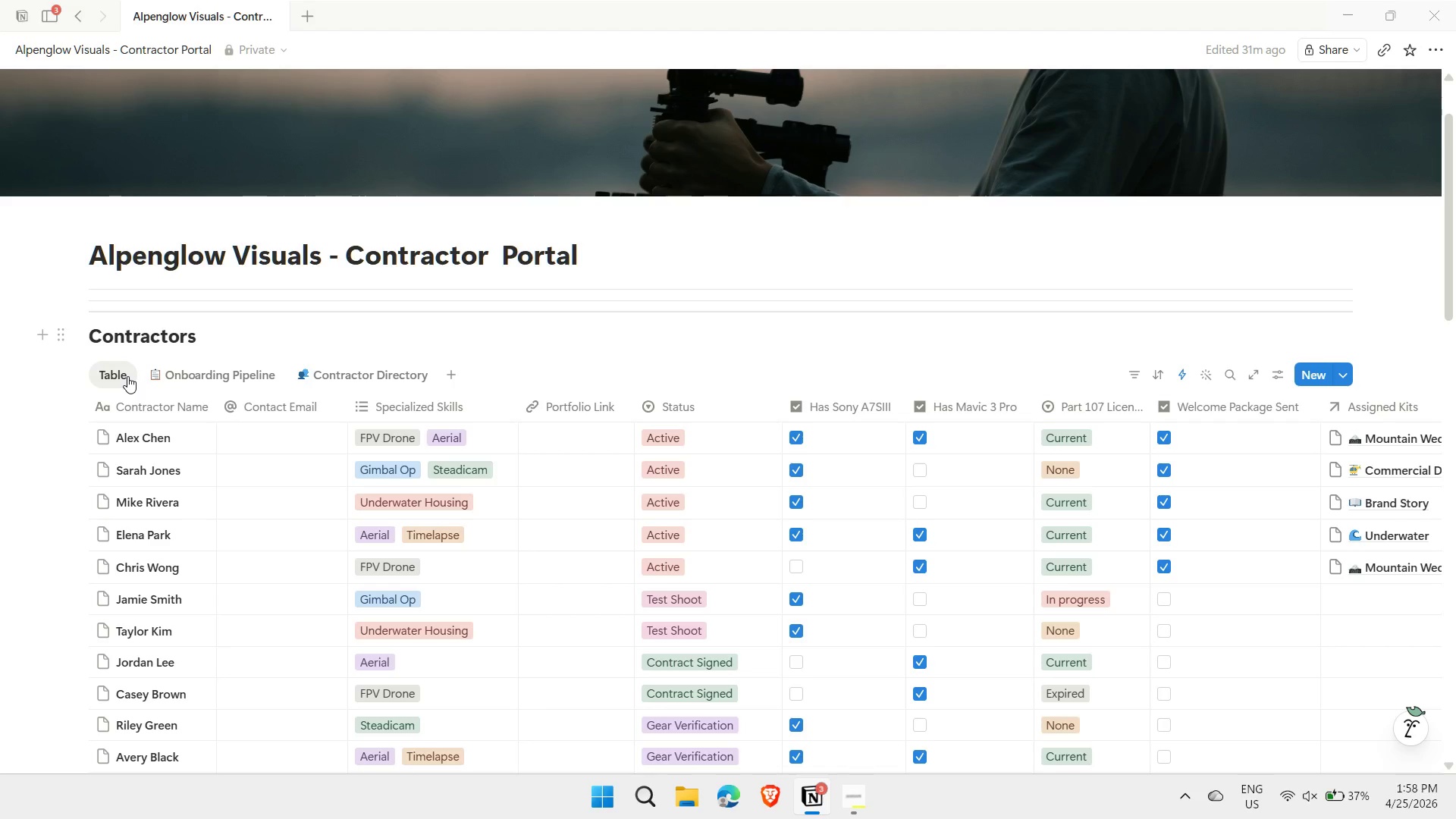 
right_click([126, 375])
 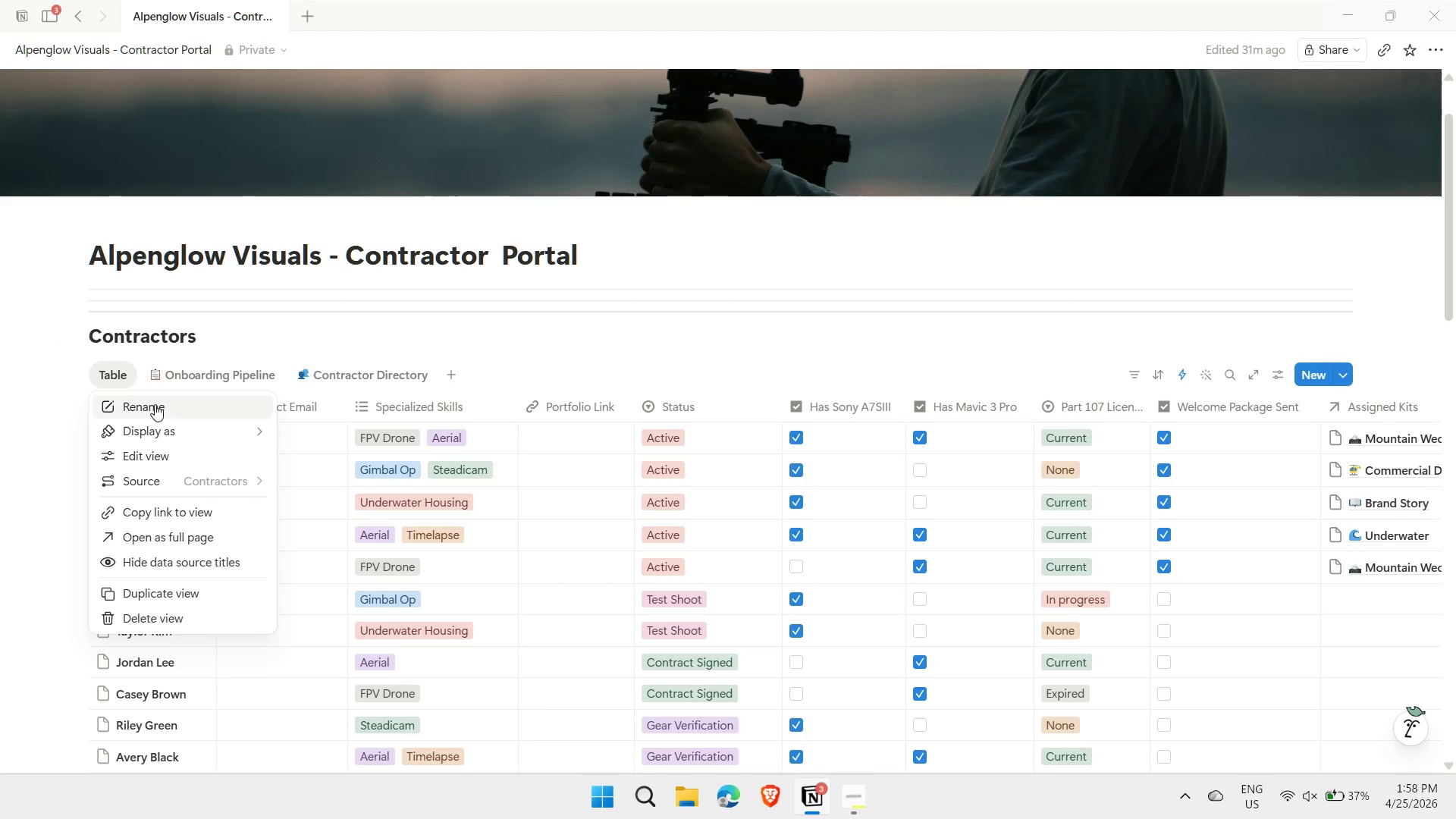 
left_click([155, 404])
 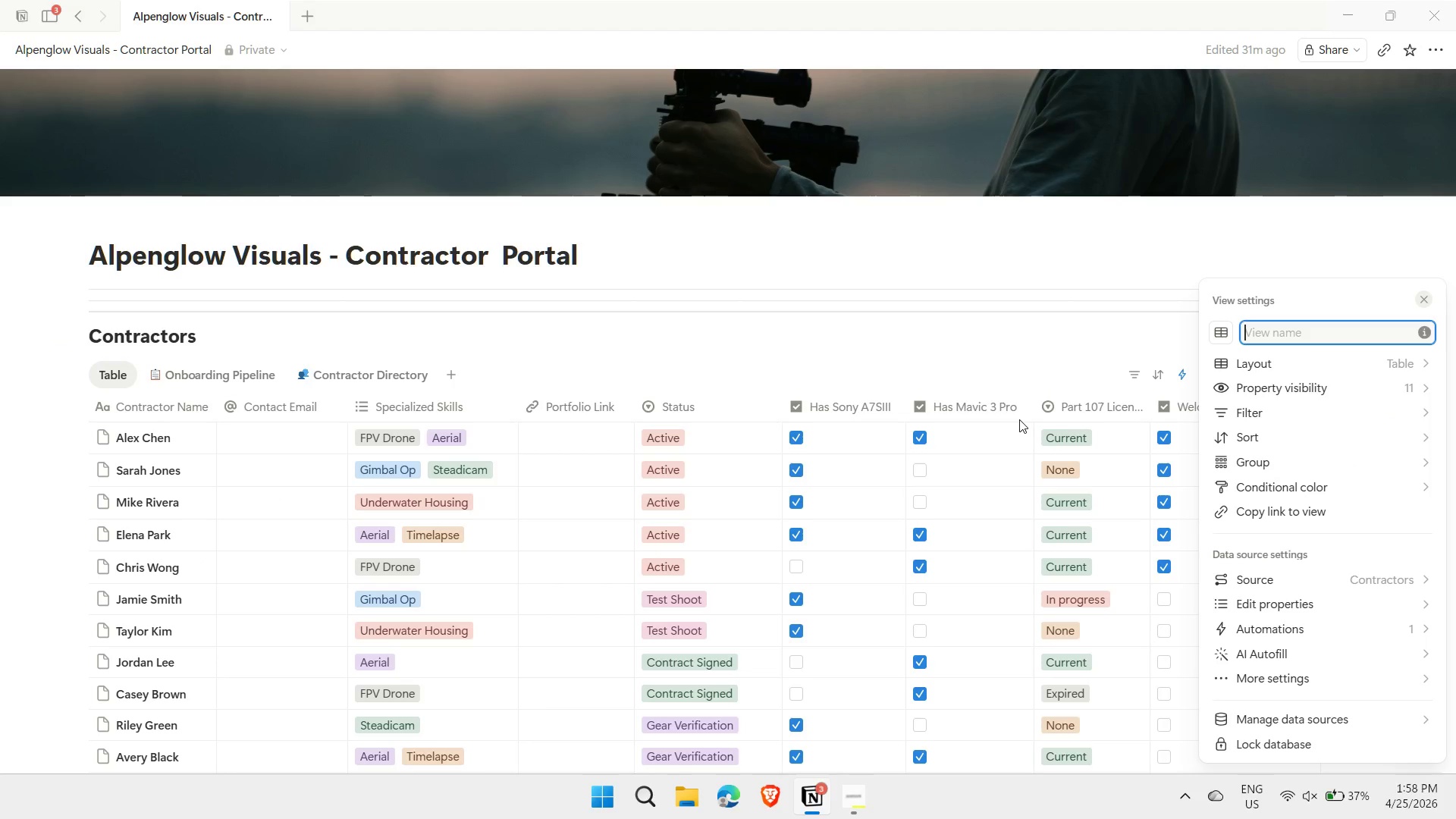 
type(mA)
key(Backspace)
key(Backspace)
type(mA)
key(Backspace)
key(Backspace)
type(Masterlis)
 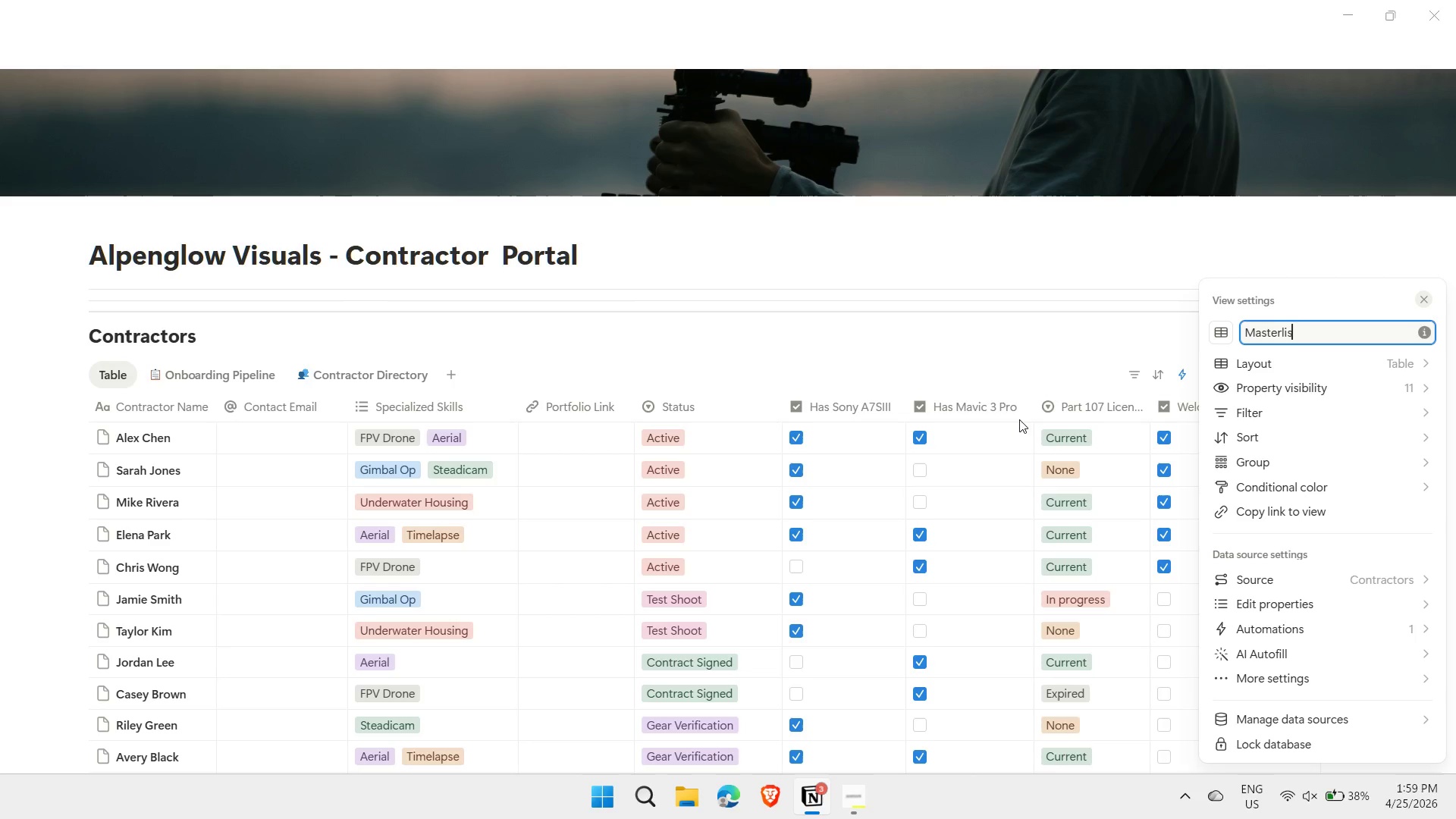 
key(T)
 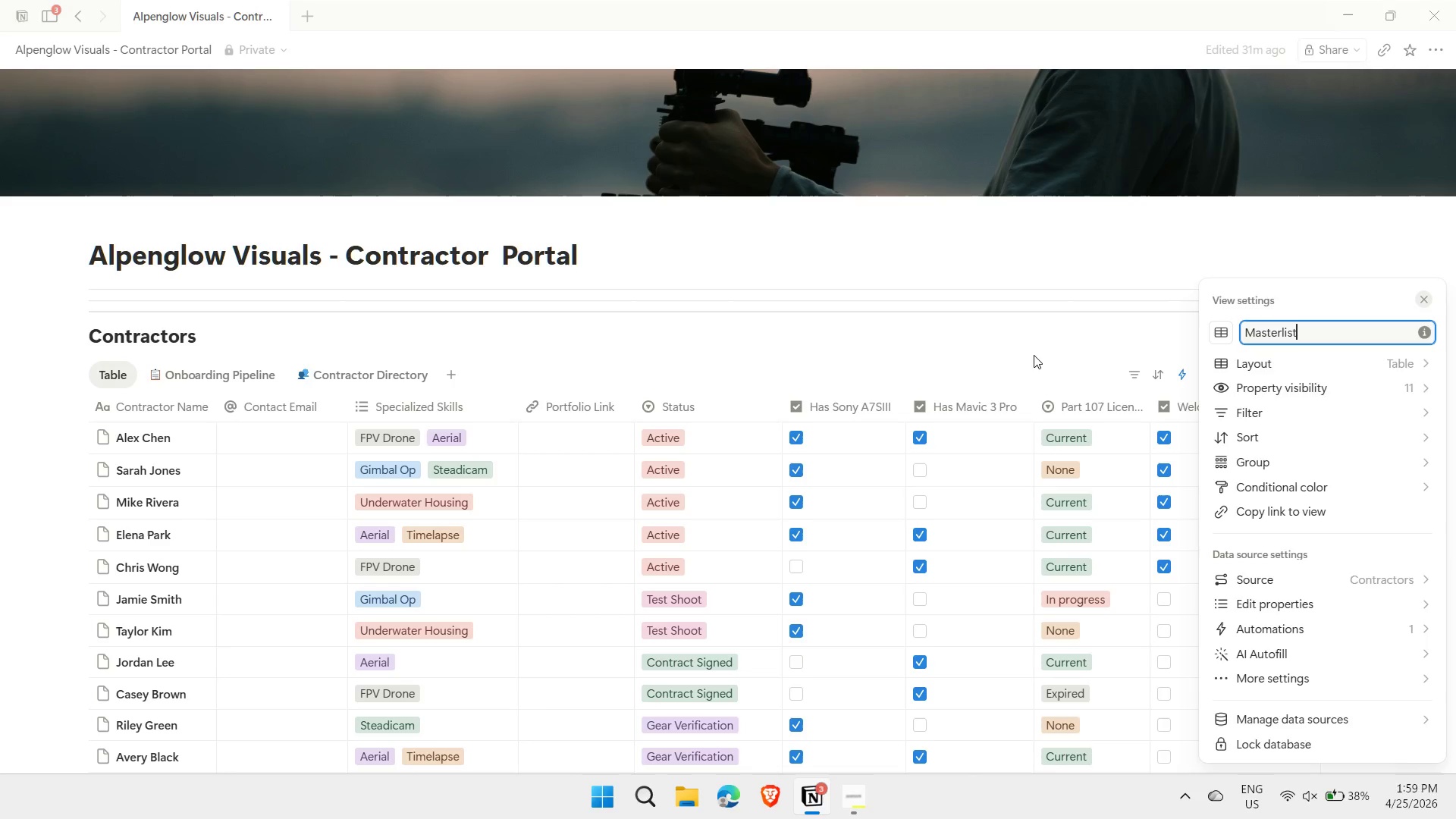 
left_click([1034, 355])
 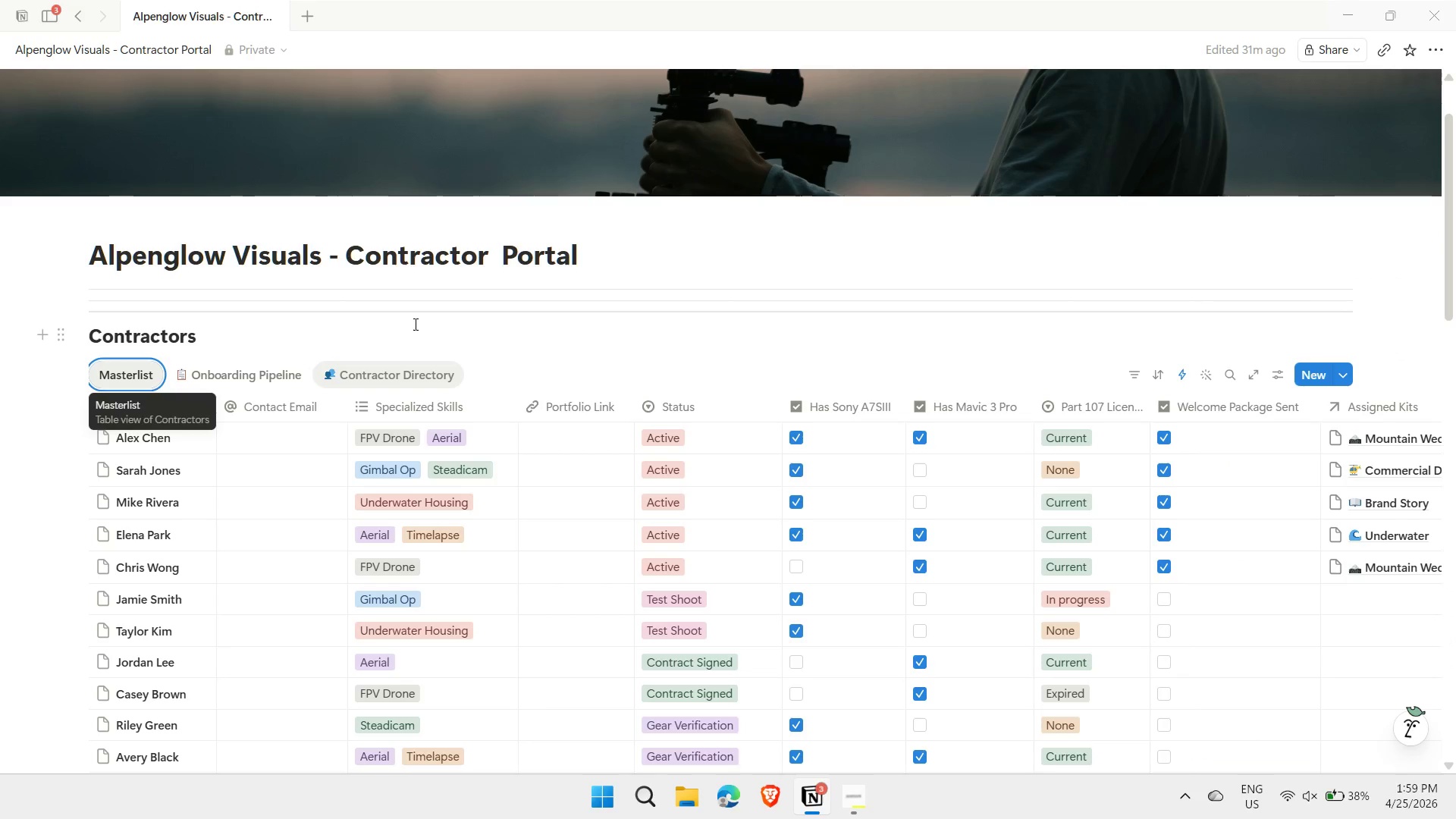 
scroll: coordinate [337, 439], scroll_direction: down, amount: 7.0
 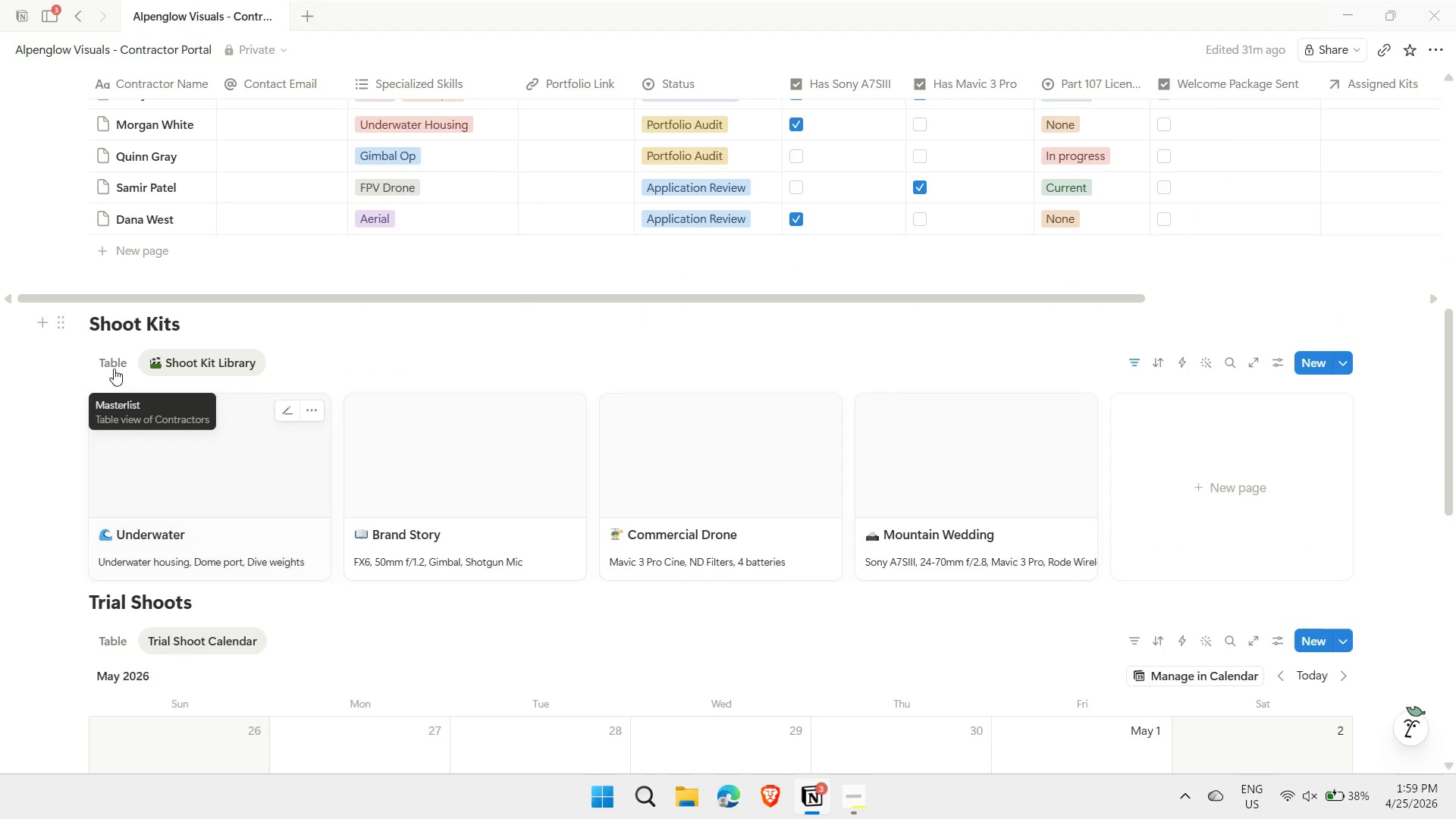 
left_click([114, 369])
 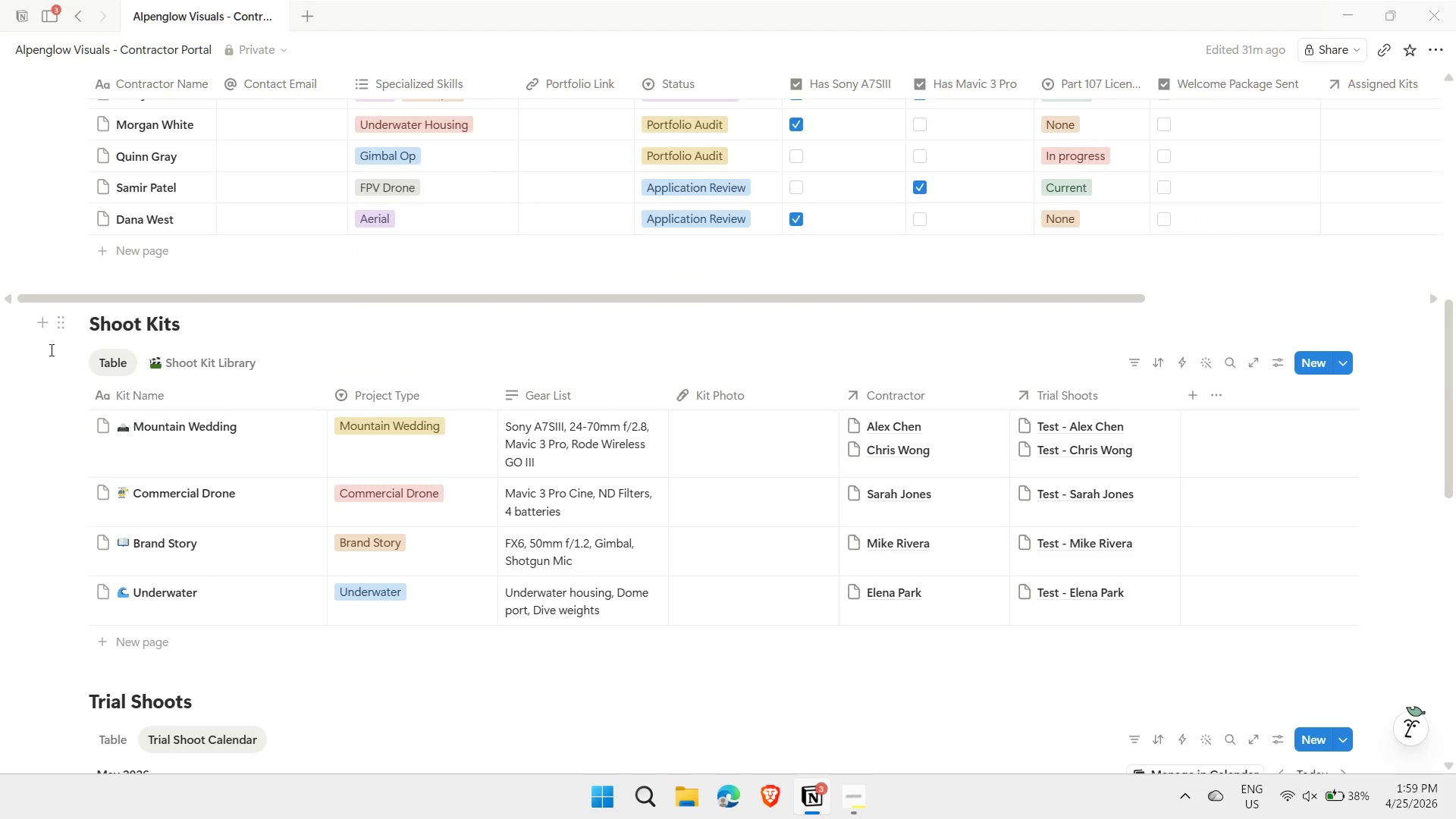 
right_click([111, 367])
 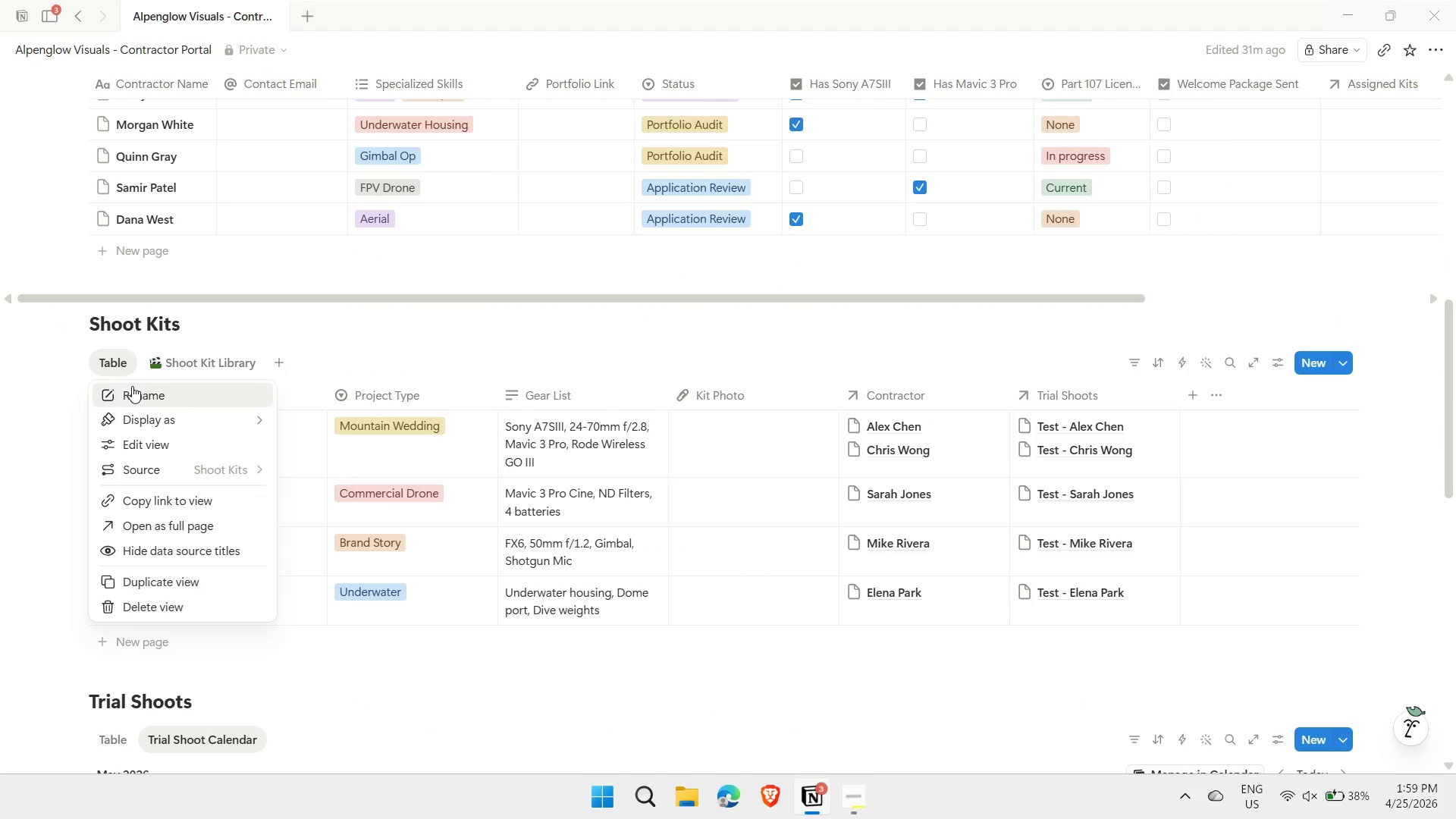 
left_click([132, 386])
 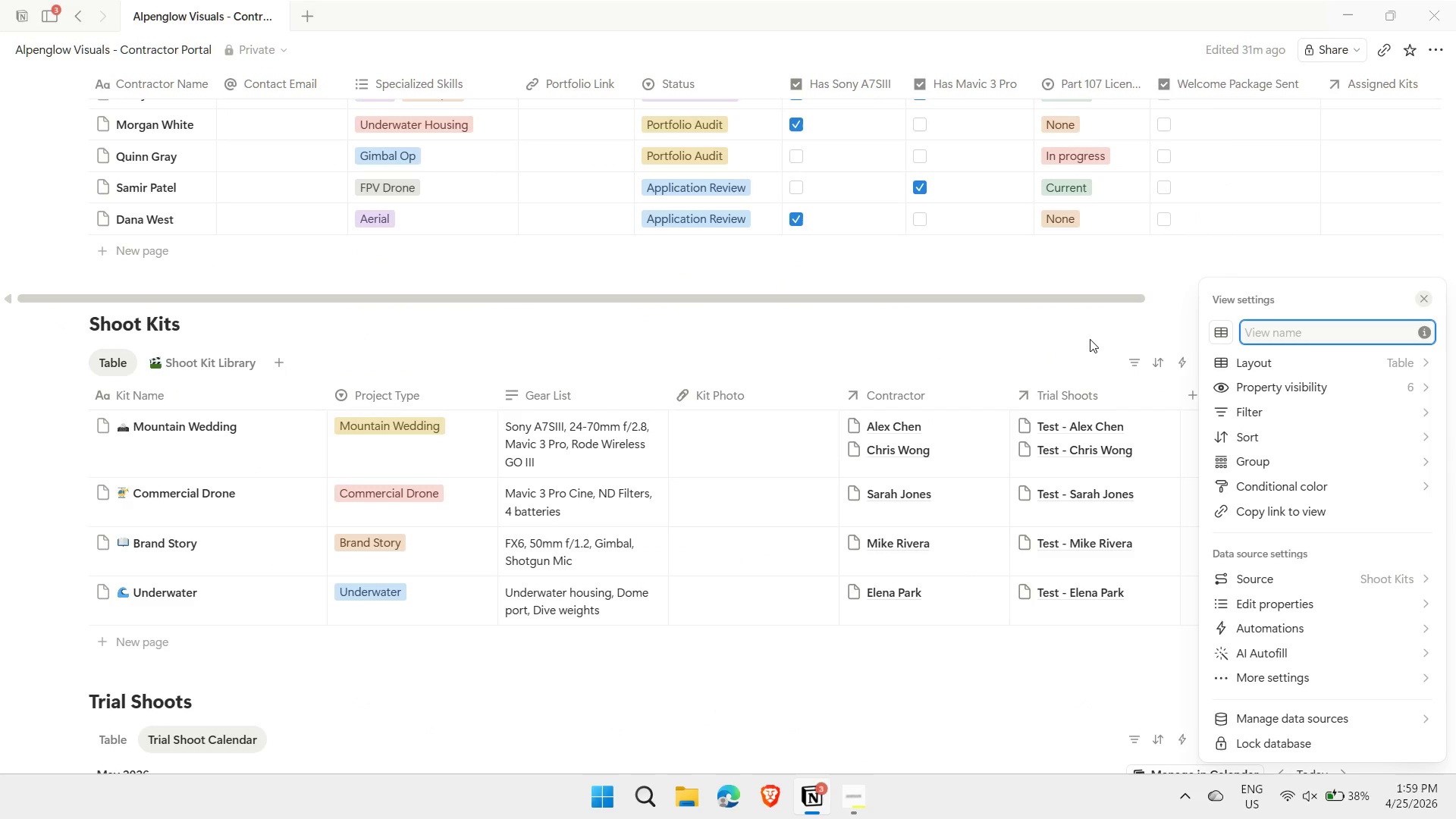 
type(Masterlist)
 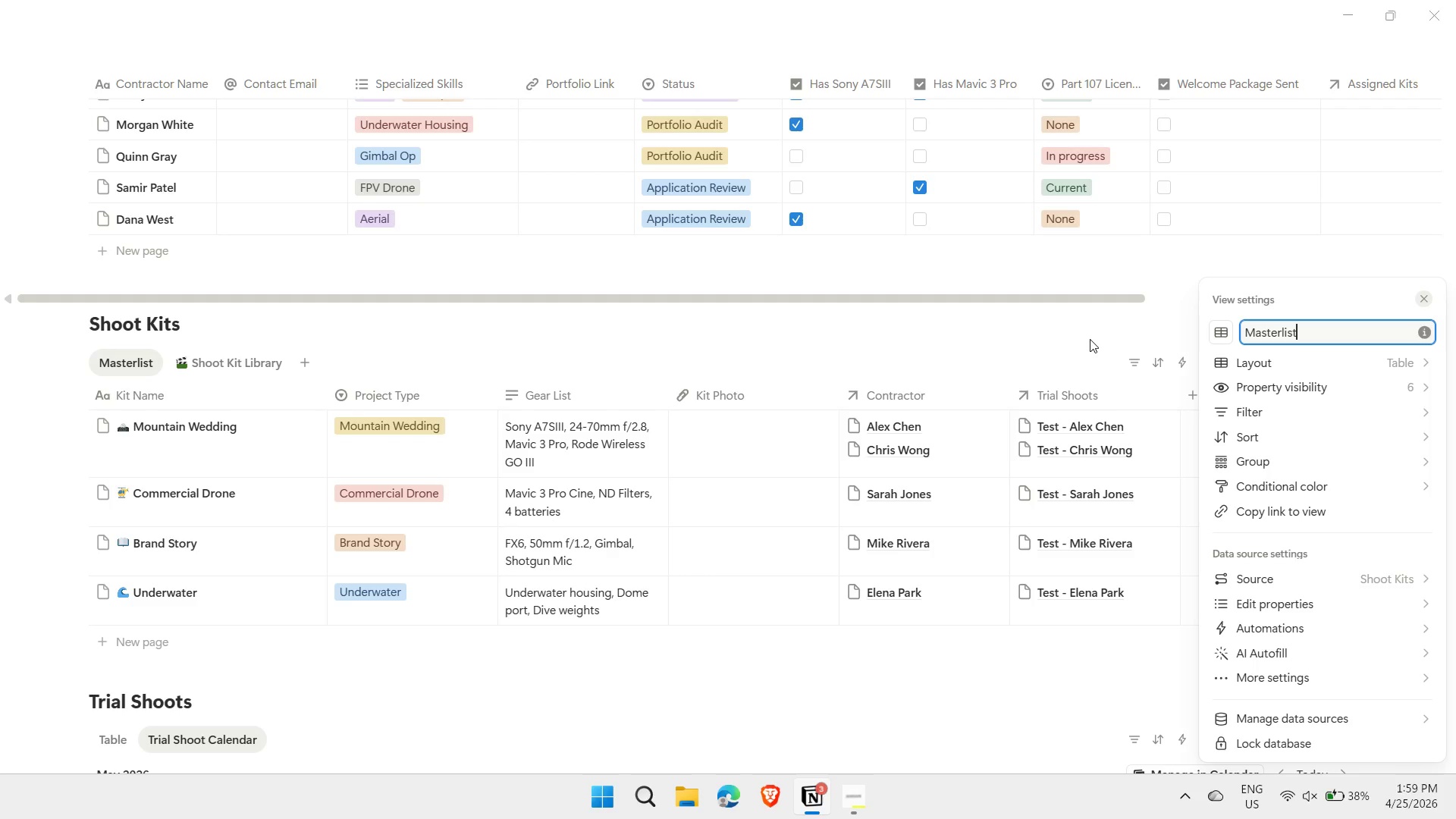 
key(Enter)
 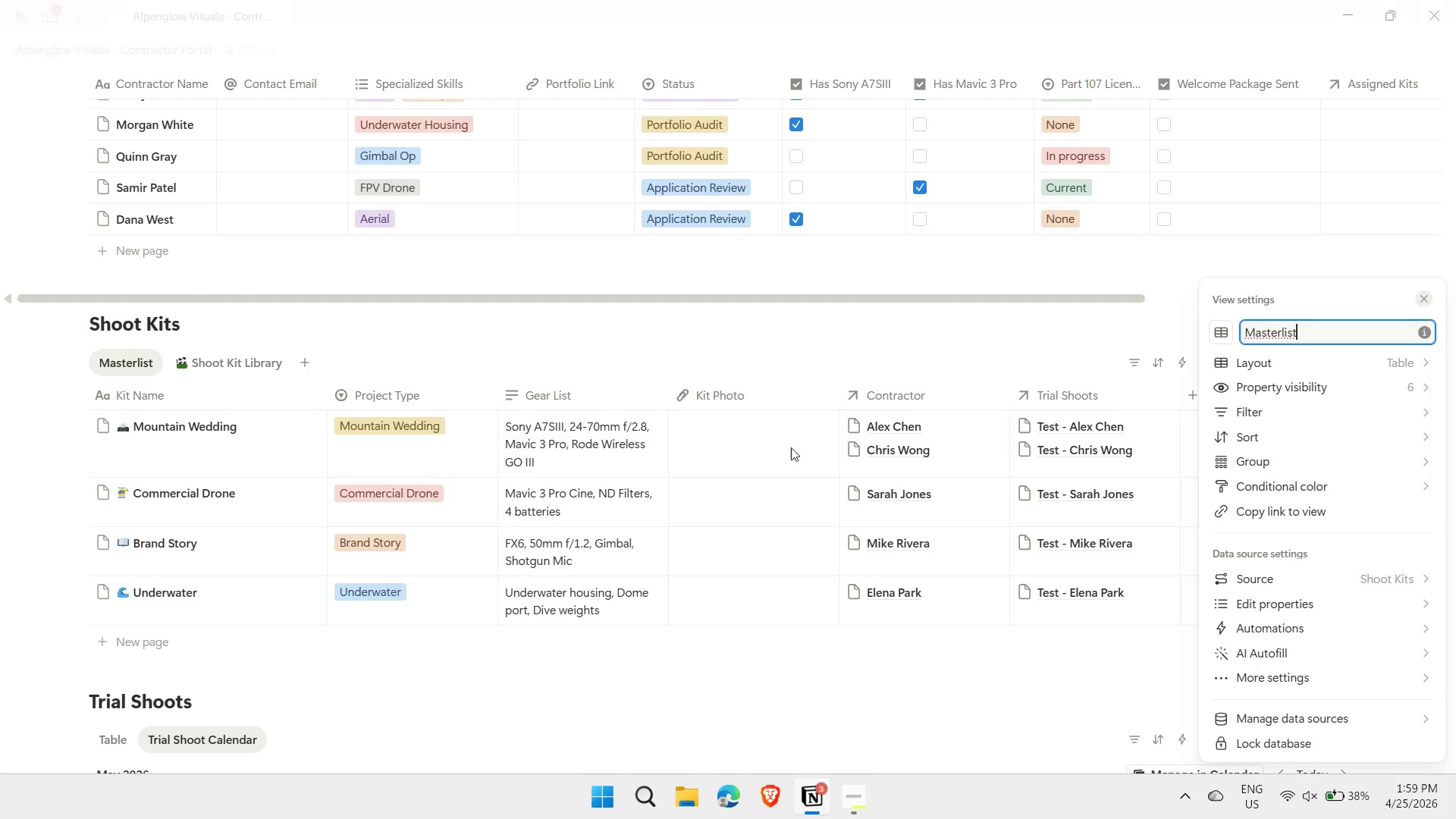 
scroll: coordinate [649, 507], scroll_direction: down, amount: 2.0
 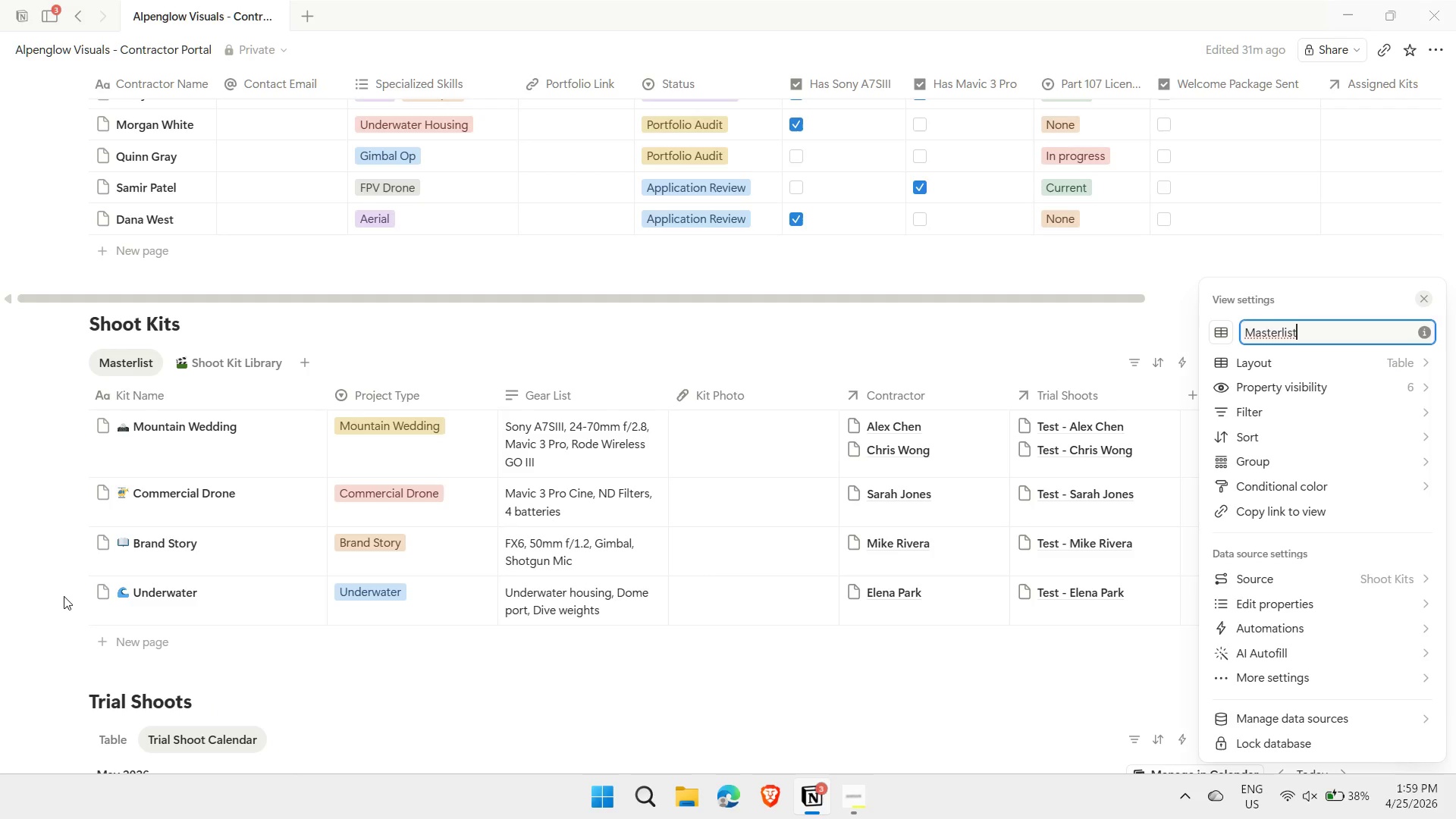 
left_click([64, 596])
 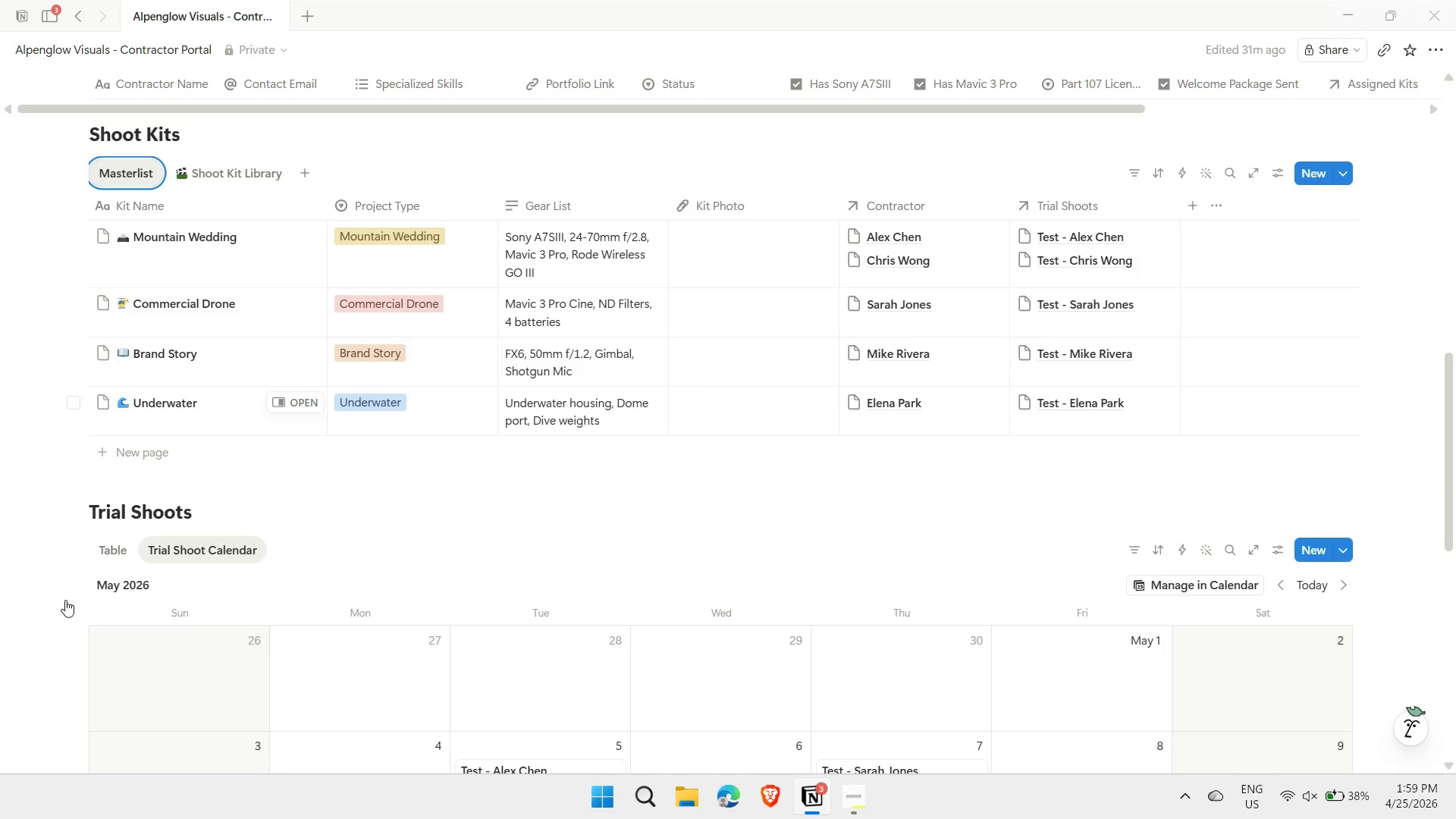 
scroll: coordinate [64, 601], scroll_direction: down, amount: 2.0
 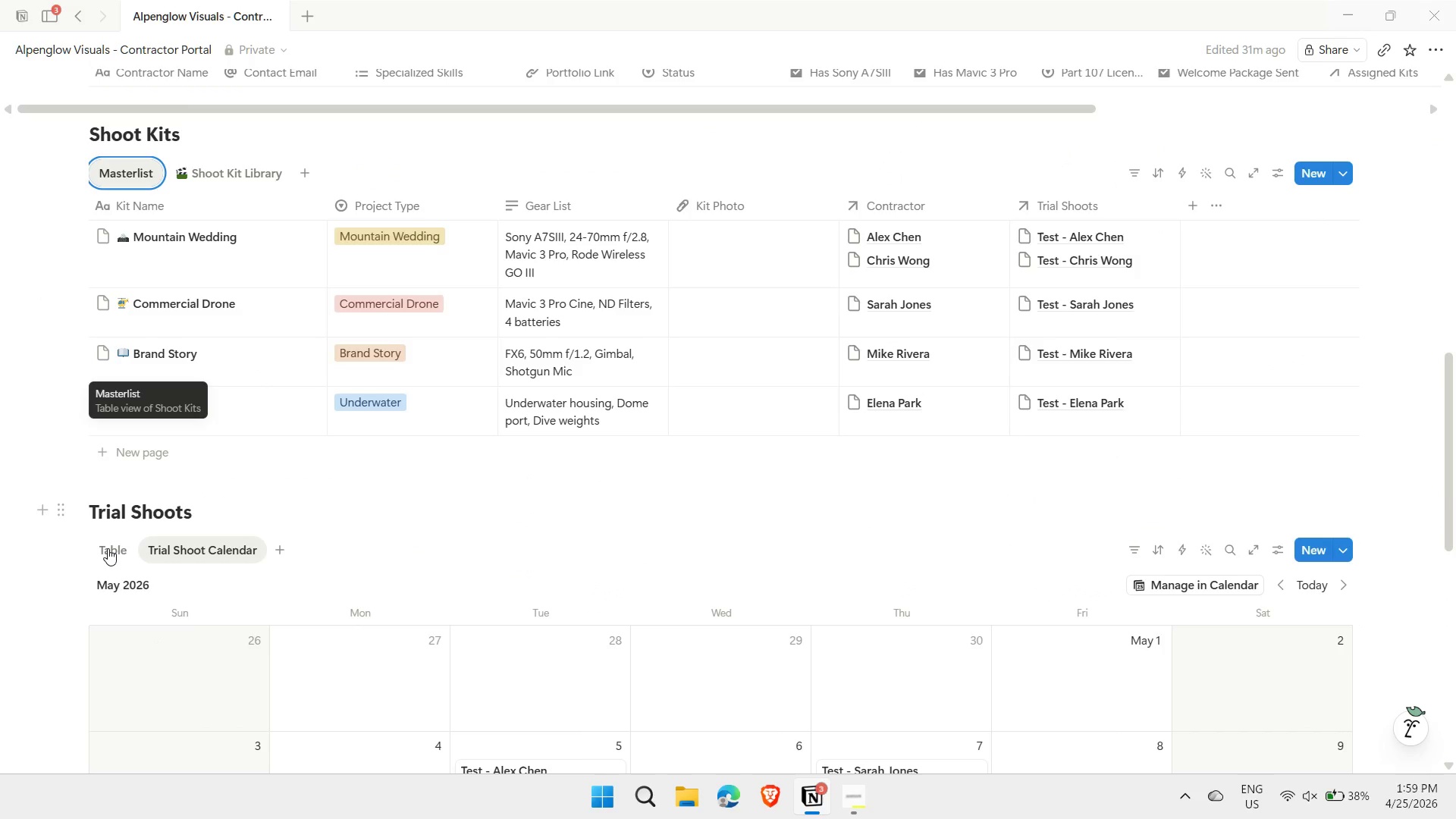 
left_click([108, 548])
 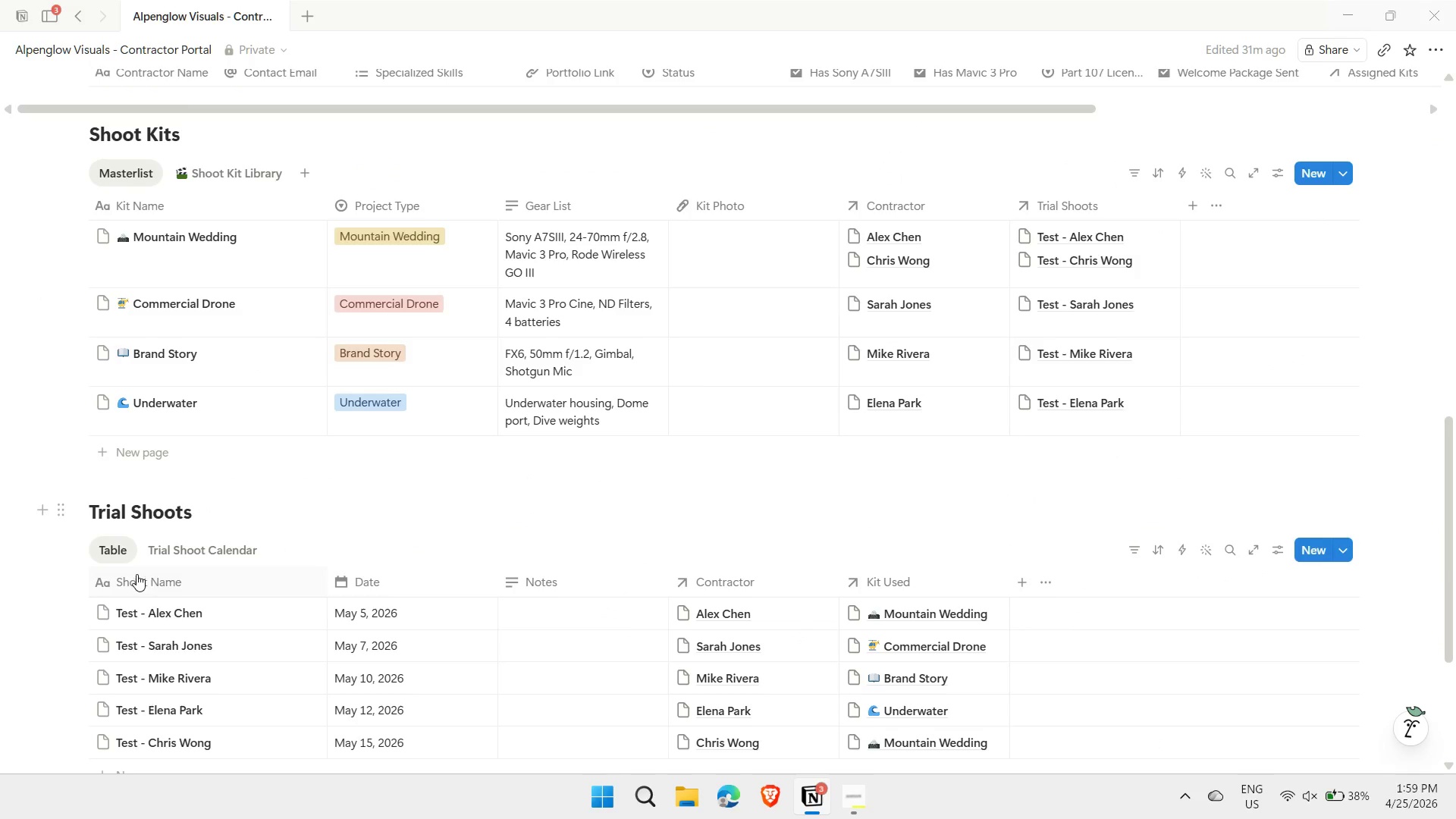 
right_click([118, 555])
 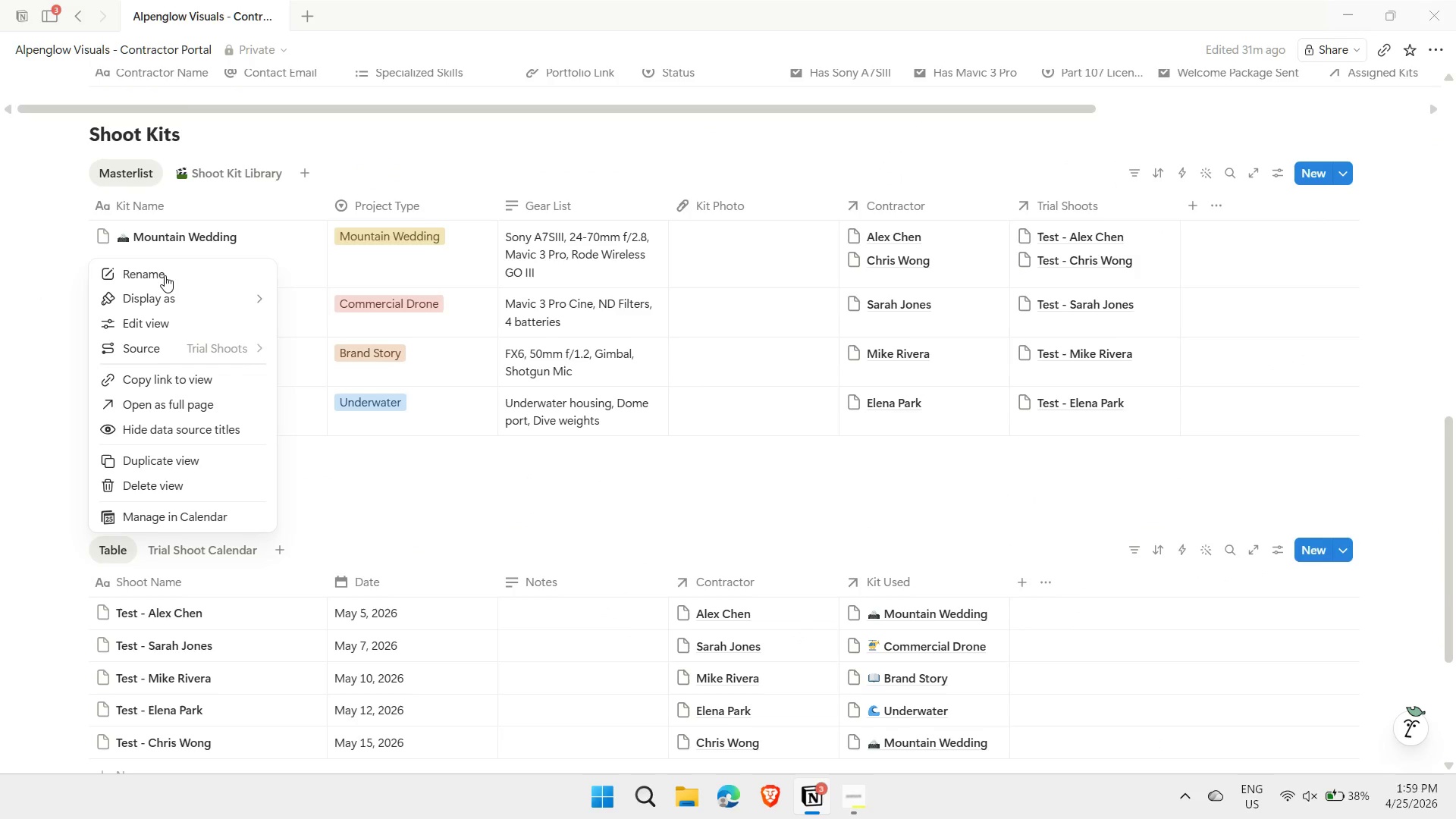 
left_click([165, 272])
 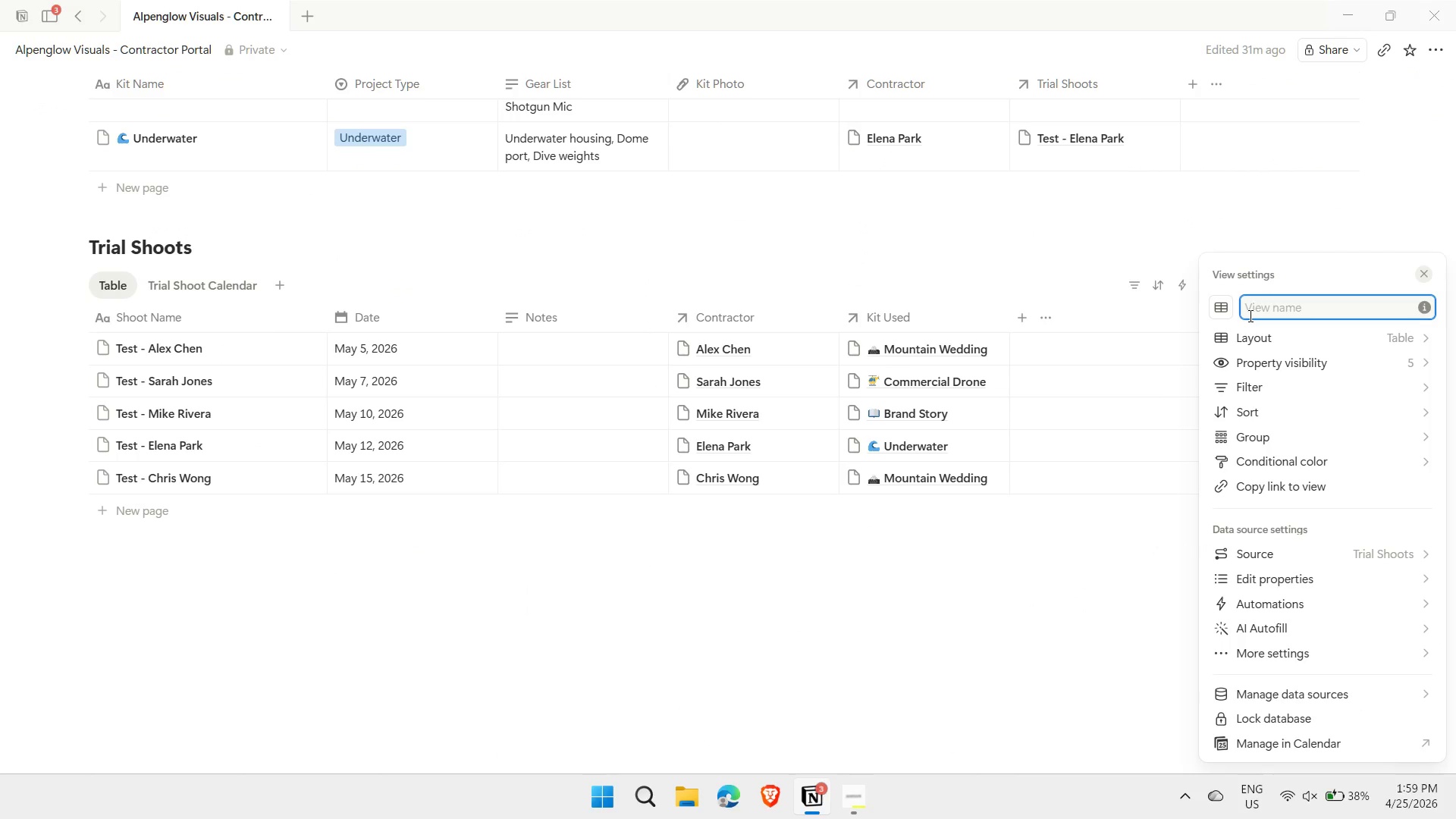 
type(Masterlist)
 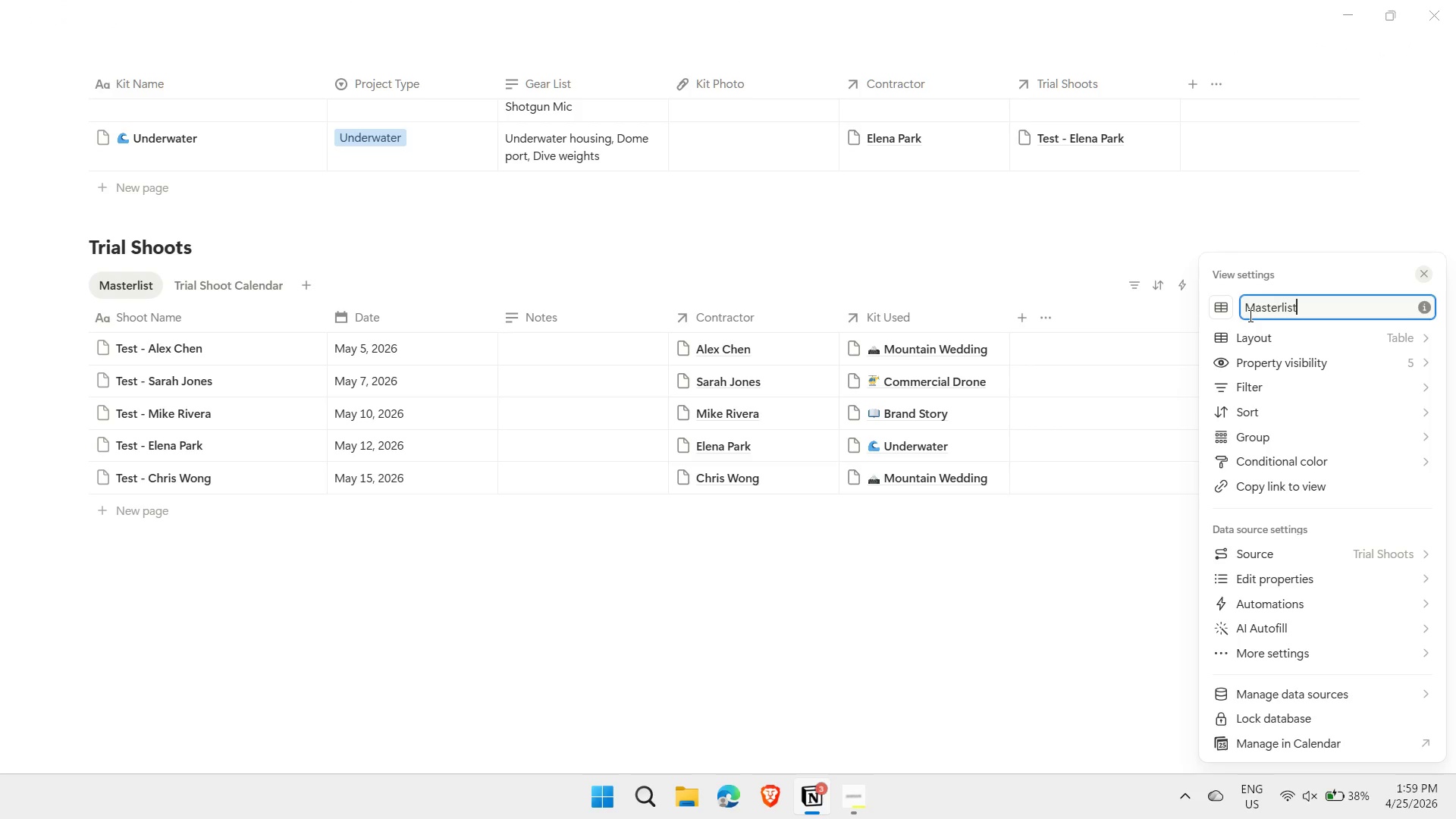 
key(Enter)
 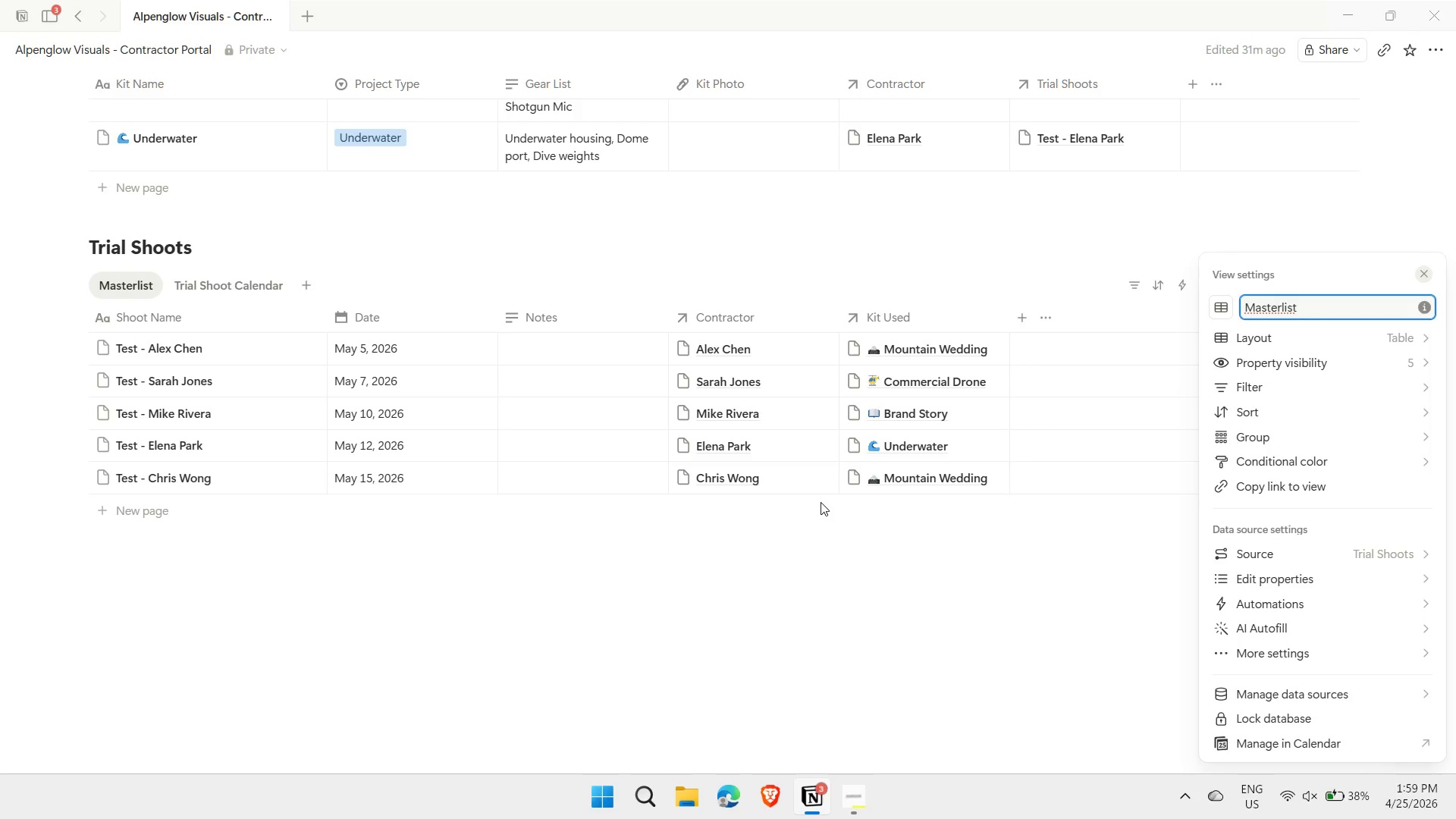 
left_click([528, 566])
 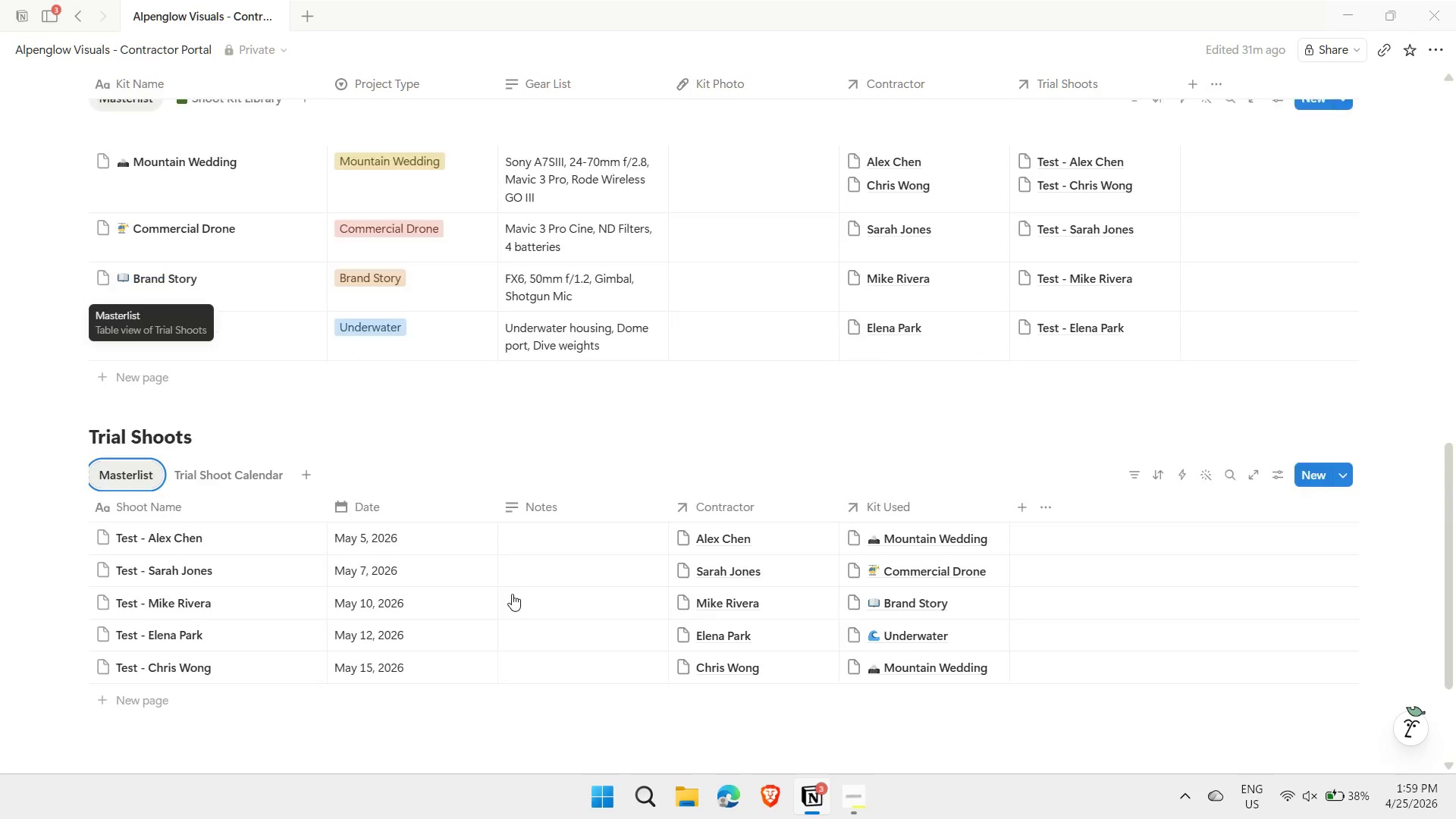 
scroll: coordinate [512, 596], scroll_direction: up, amount: 8.0
 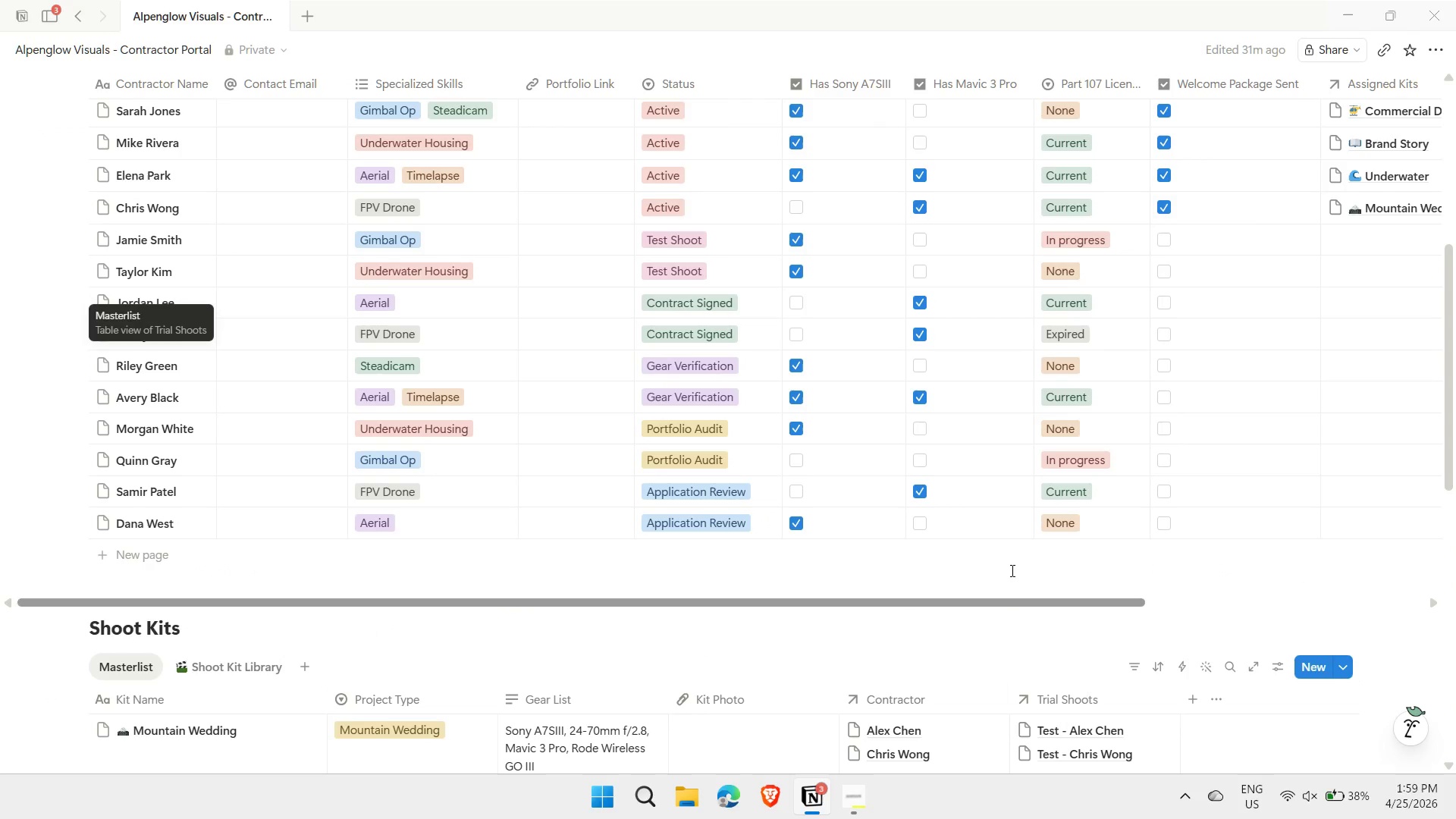 
left_click([1011, 570])
 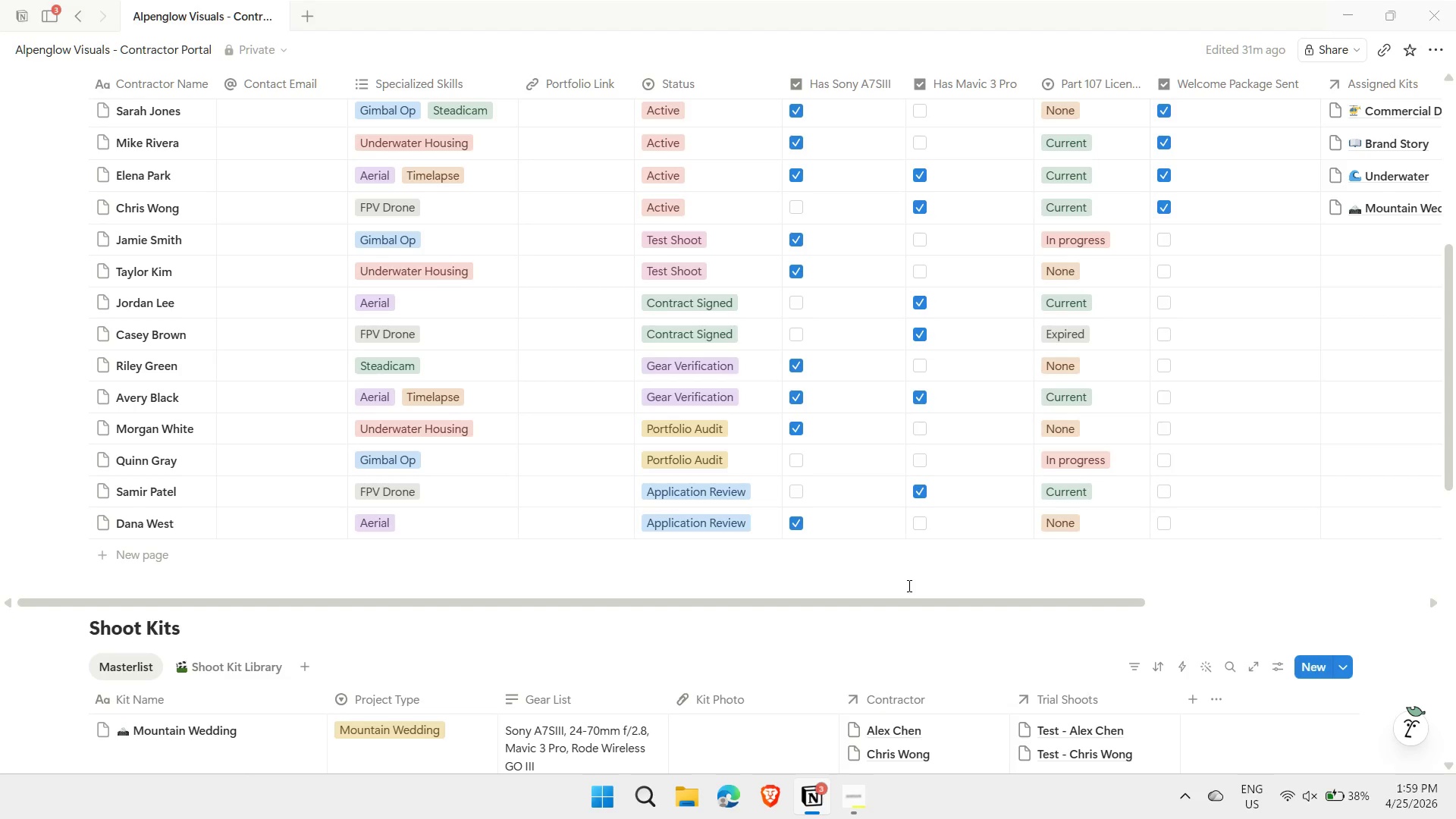 
wait(9.34)
 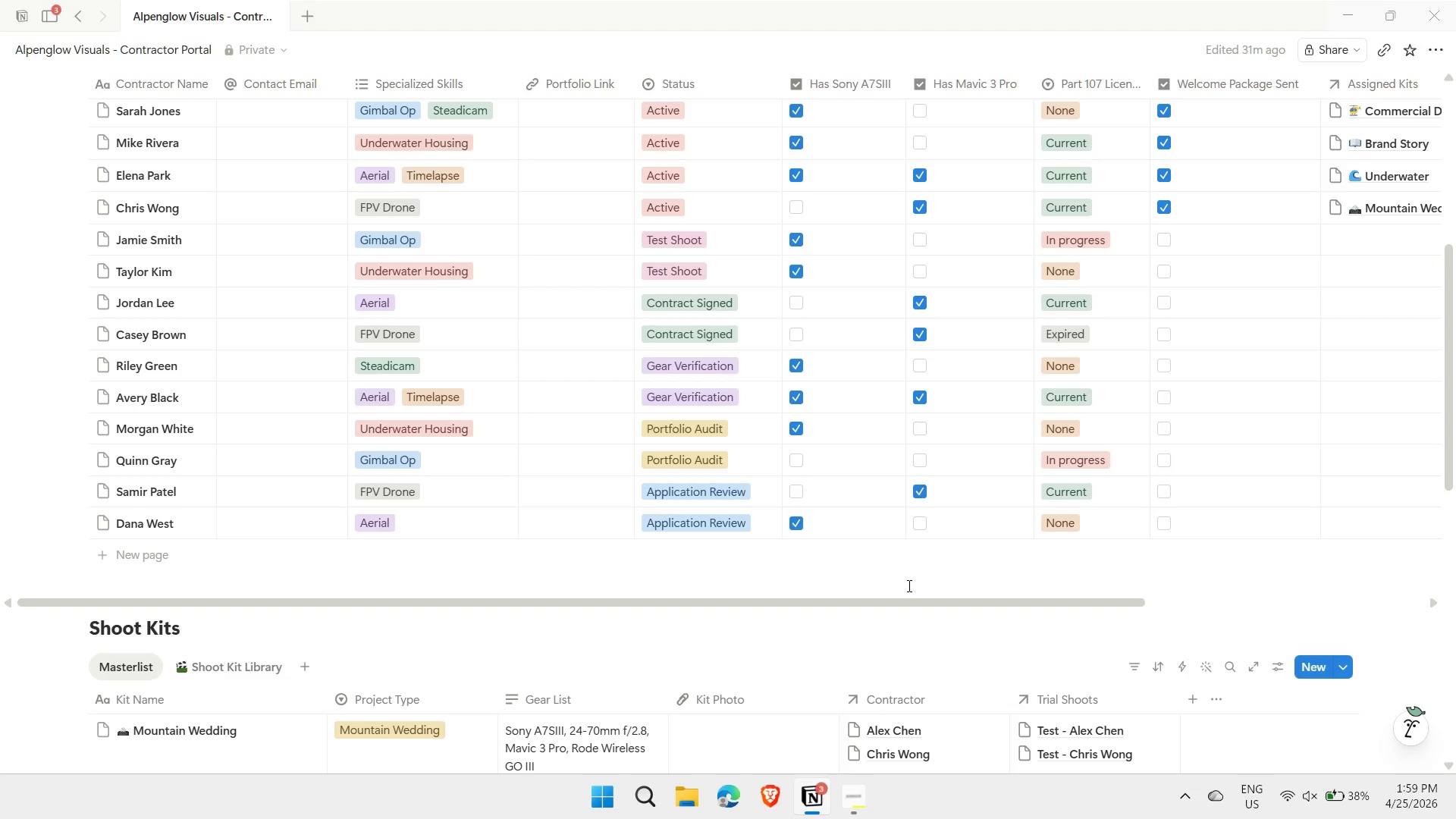 
scroll: coordinate [757, 521], scroll_direction: up, amount: 4.0
 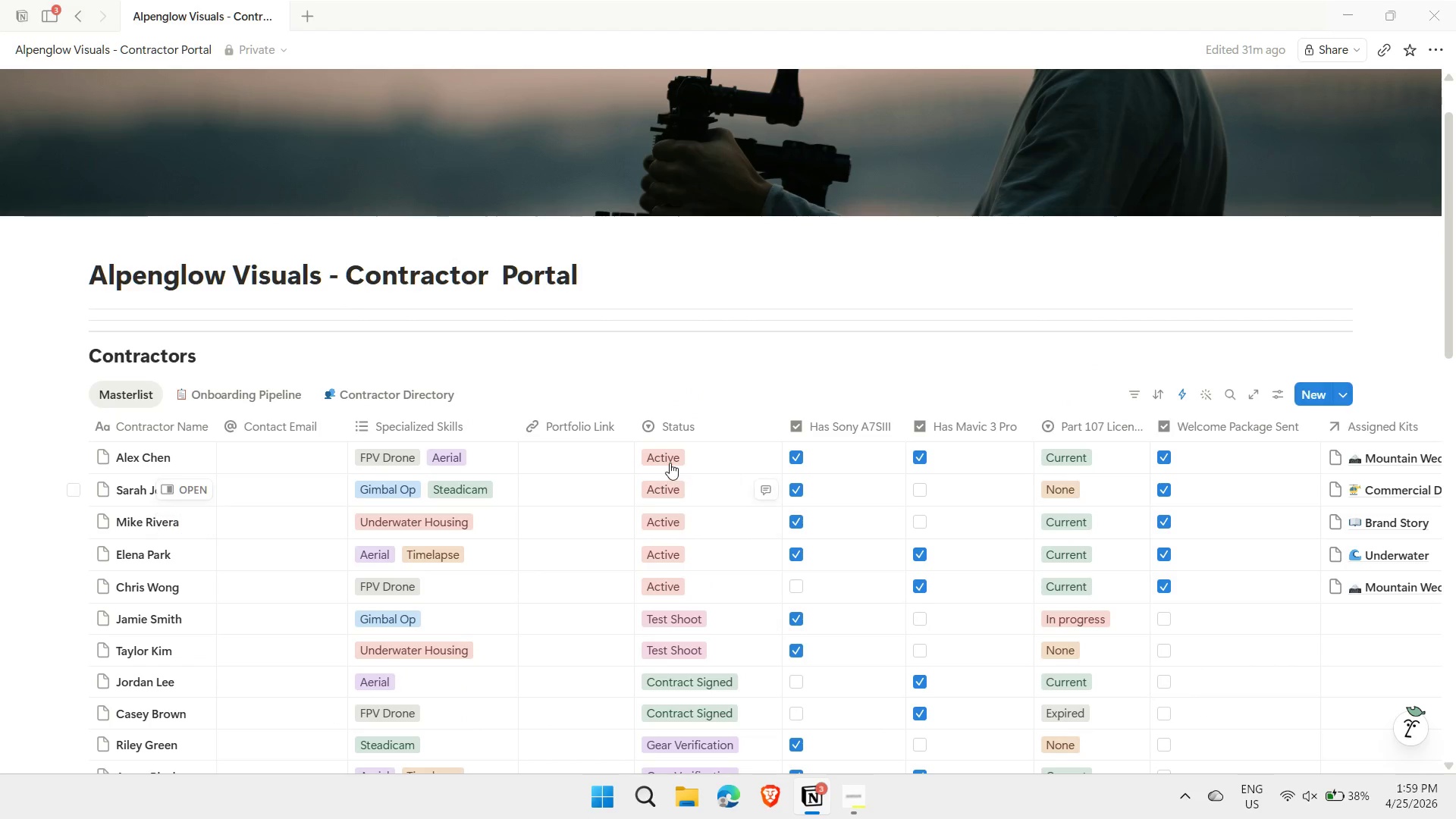 
scroll: coordinate [670, 463], scroll_direction: down, amount: 2.0
 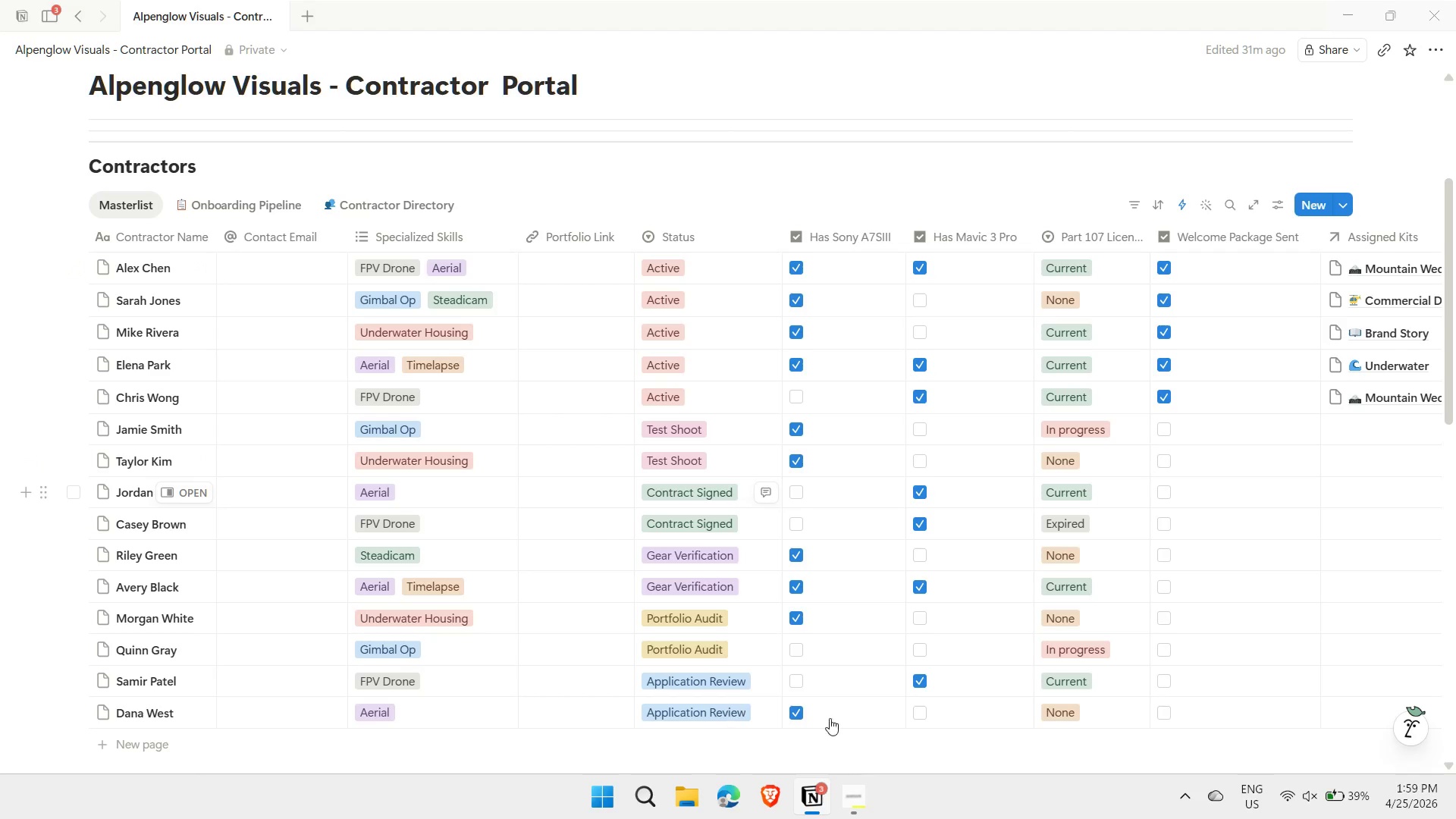 
left_click([846, 798])